 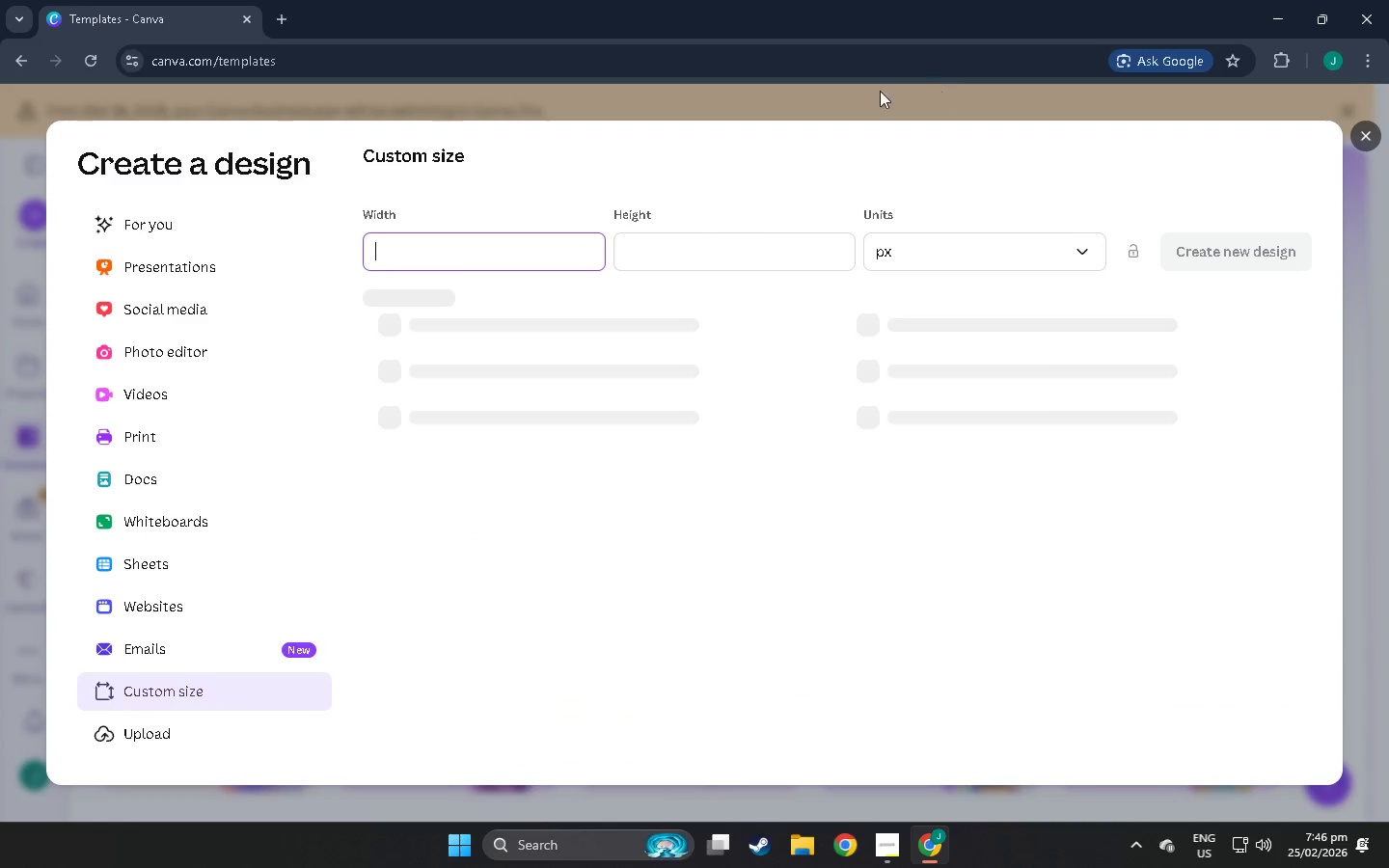 
key(ArrowDown)
 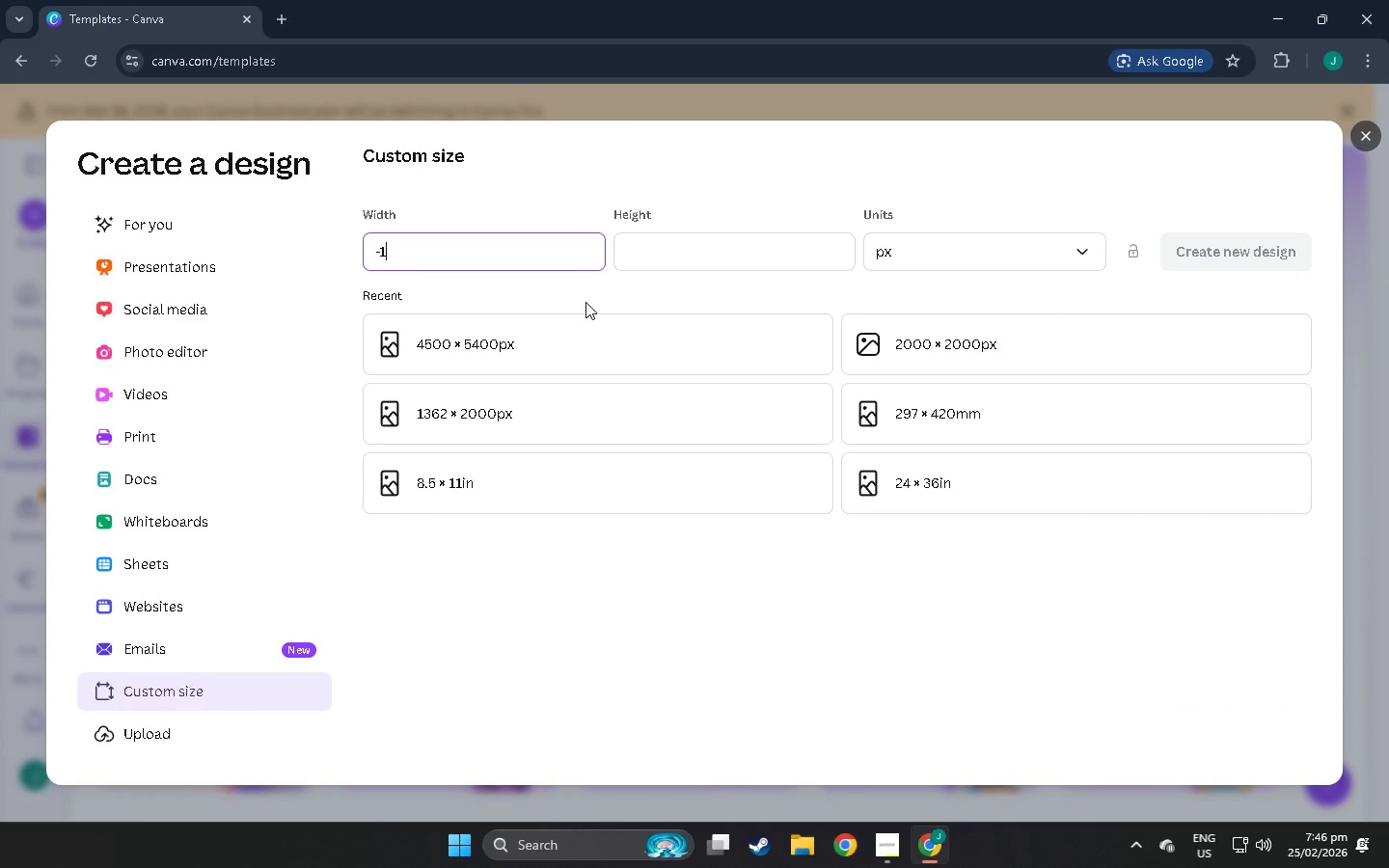 
key(Insert)
 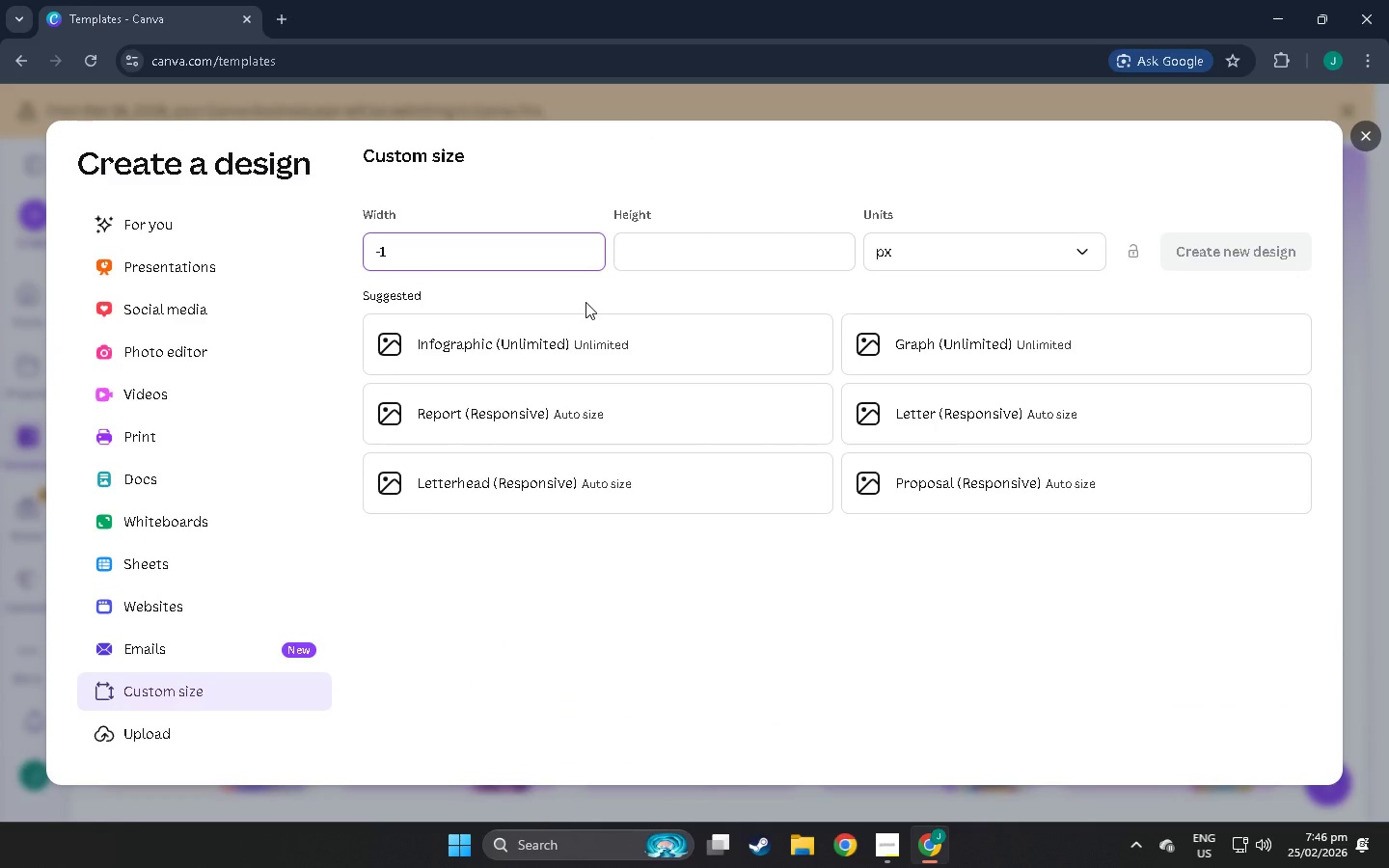 
key(Backspace)
 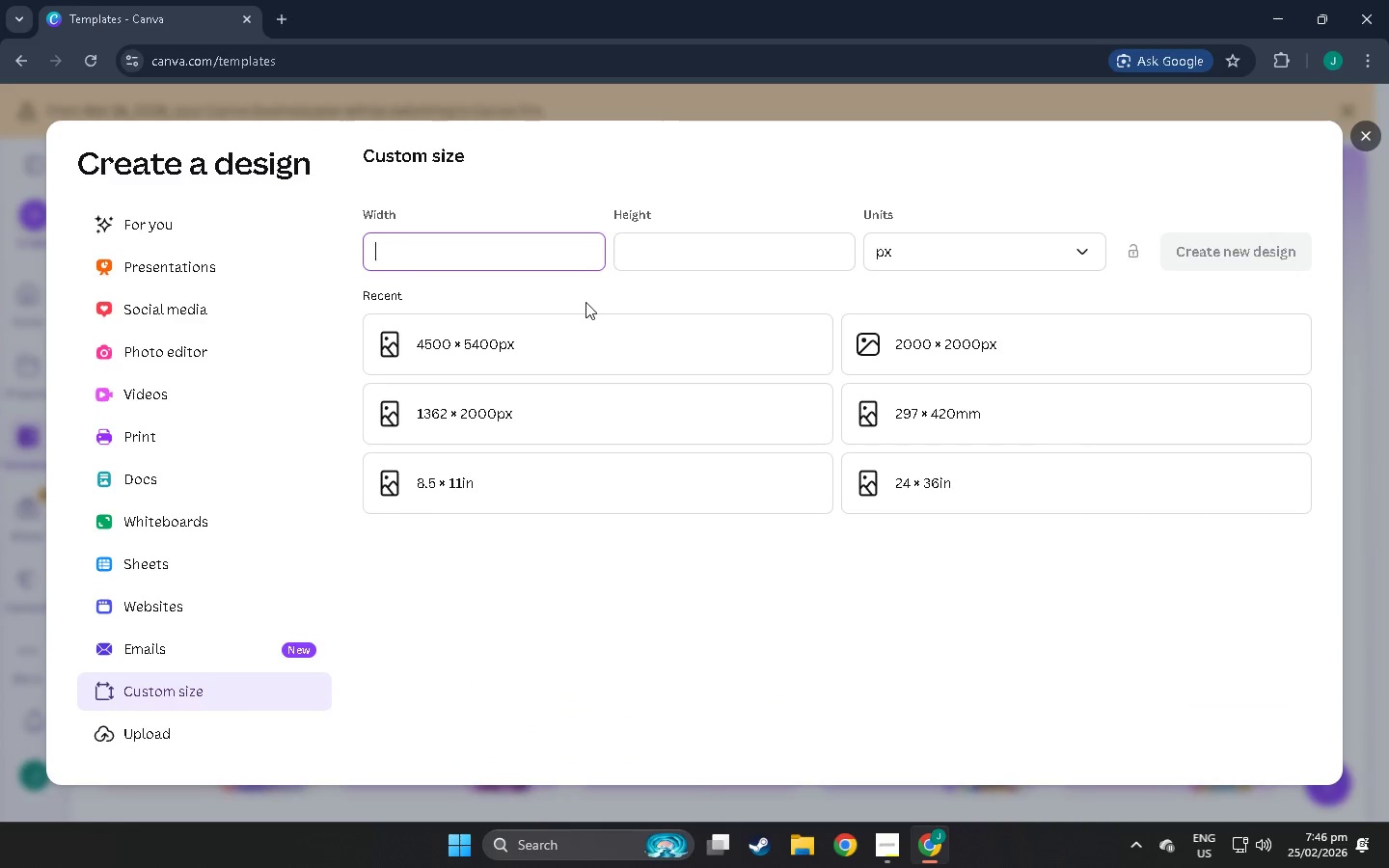 
key(Backspace)
 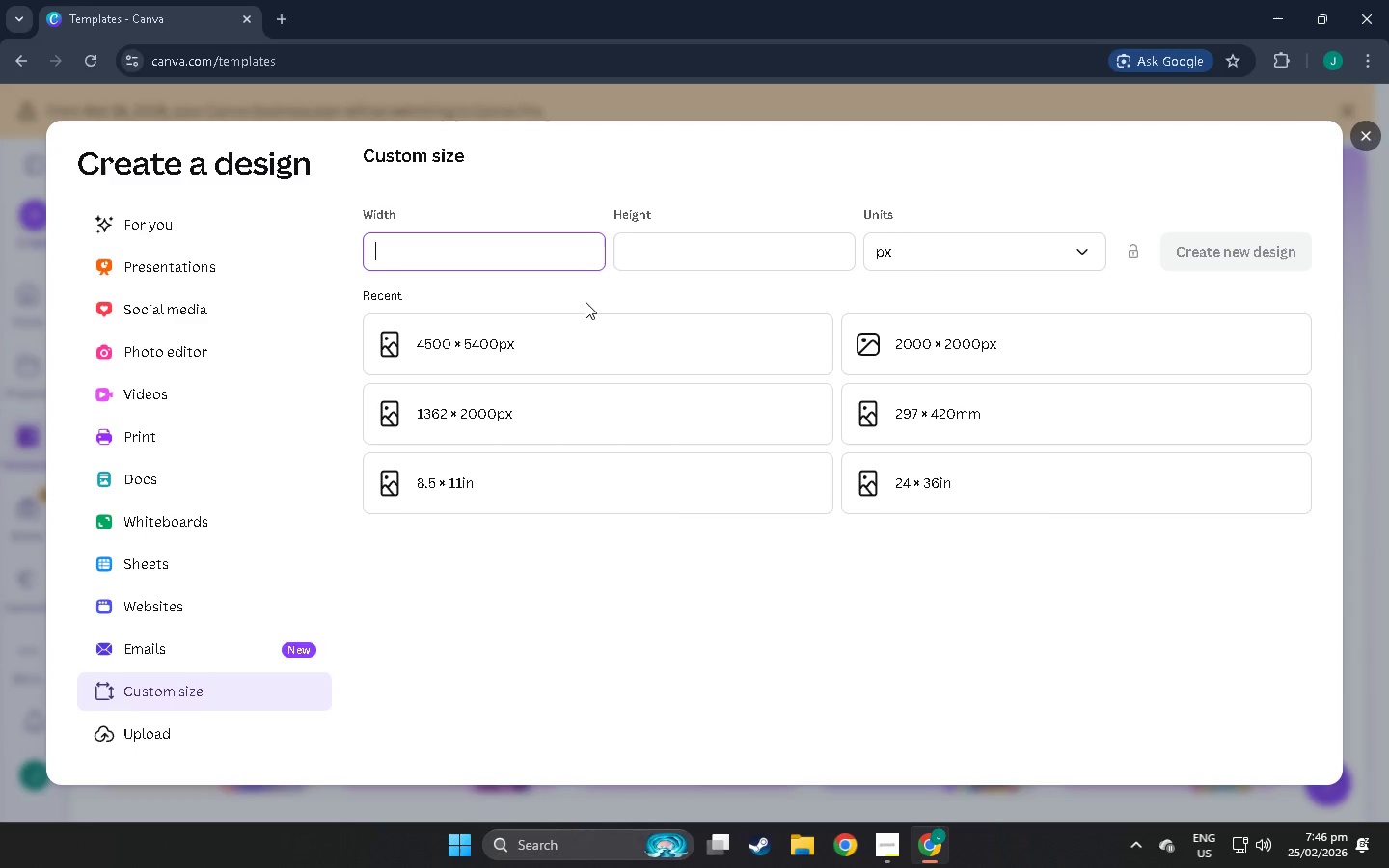 
key(ArrowDown)
 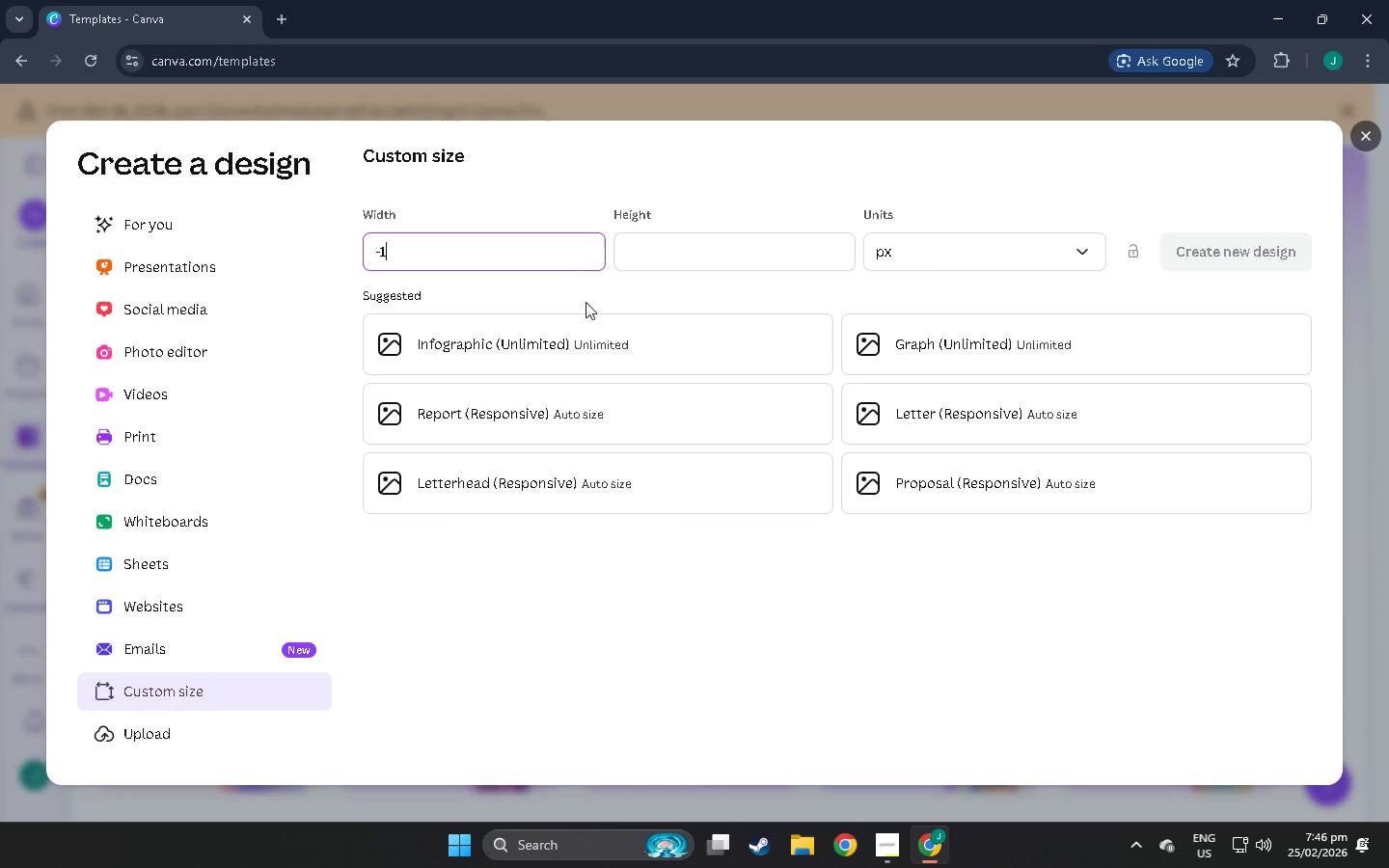 
key(Backspace)
 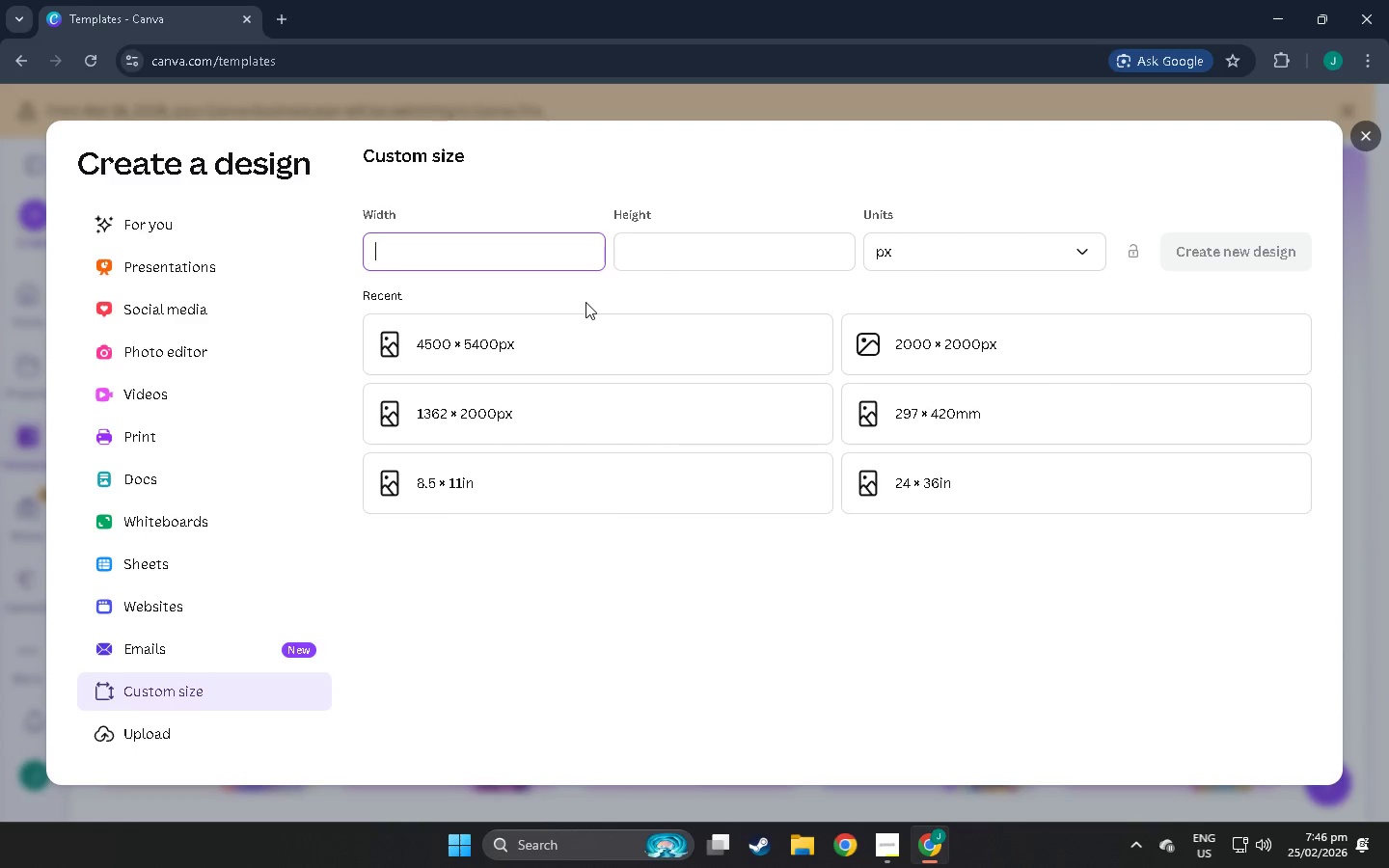 
key(Backspace)
 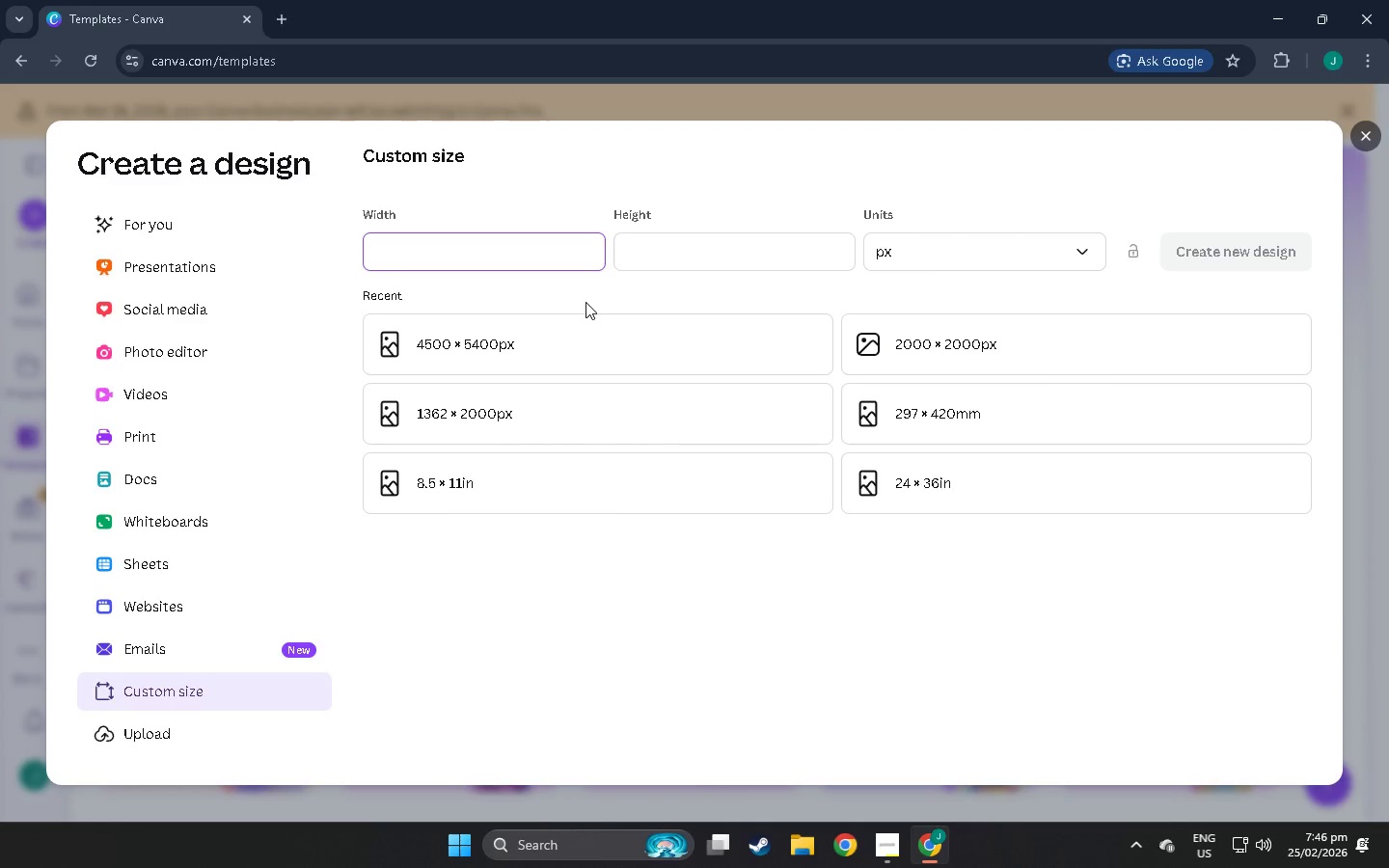 
key(Backspace)
 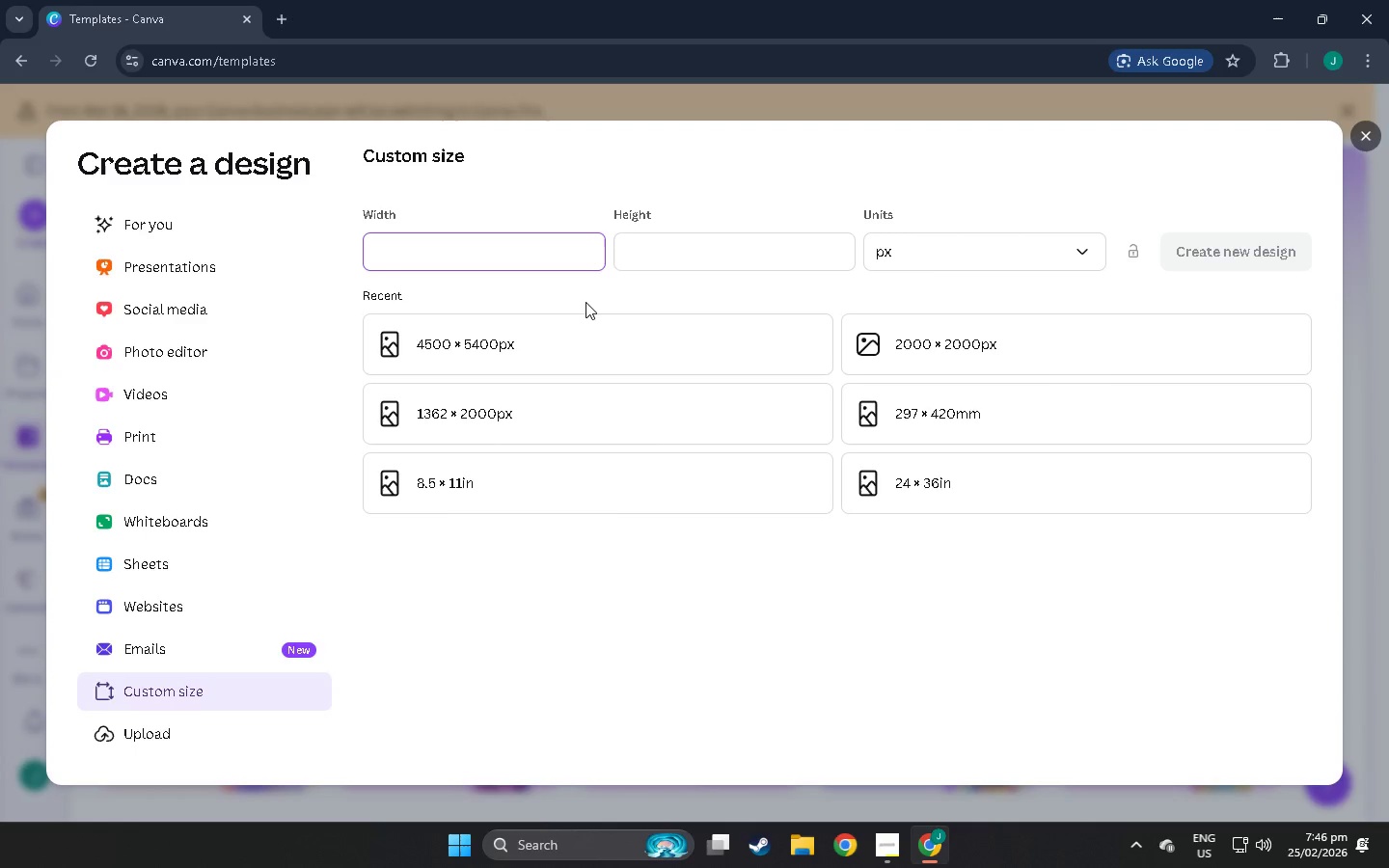 
key(End)
 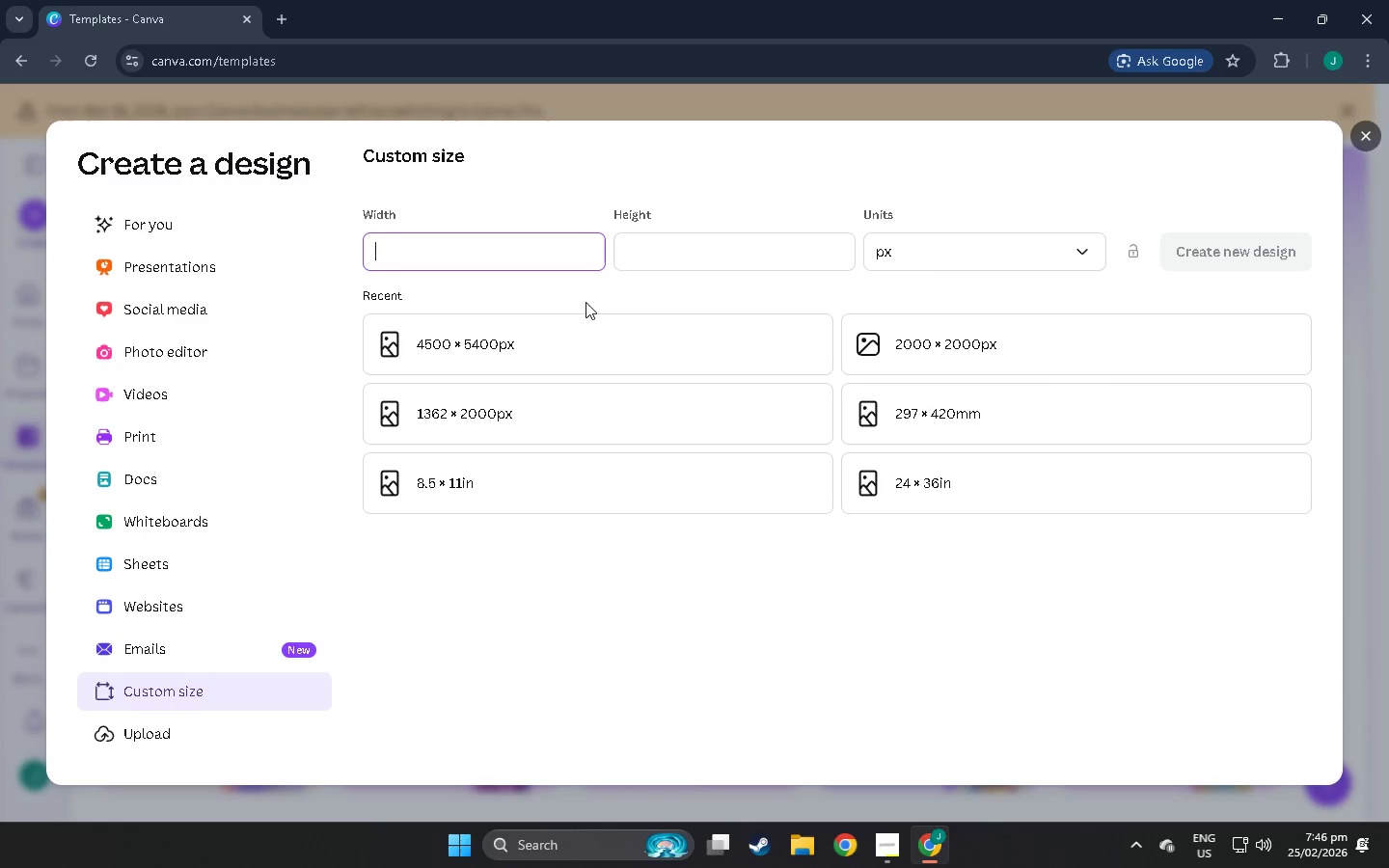 
key(PageDown)
 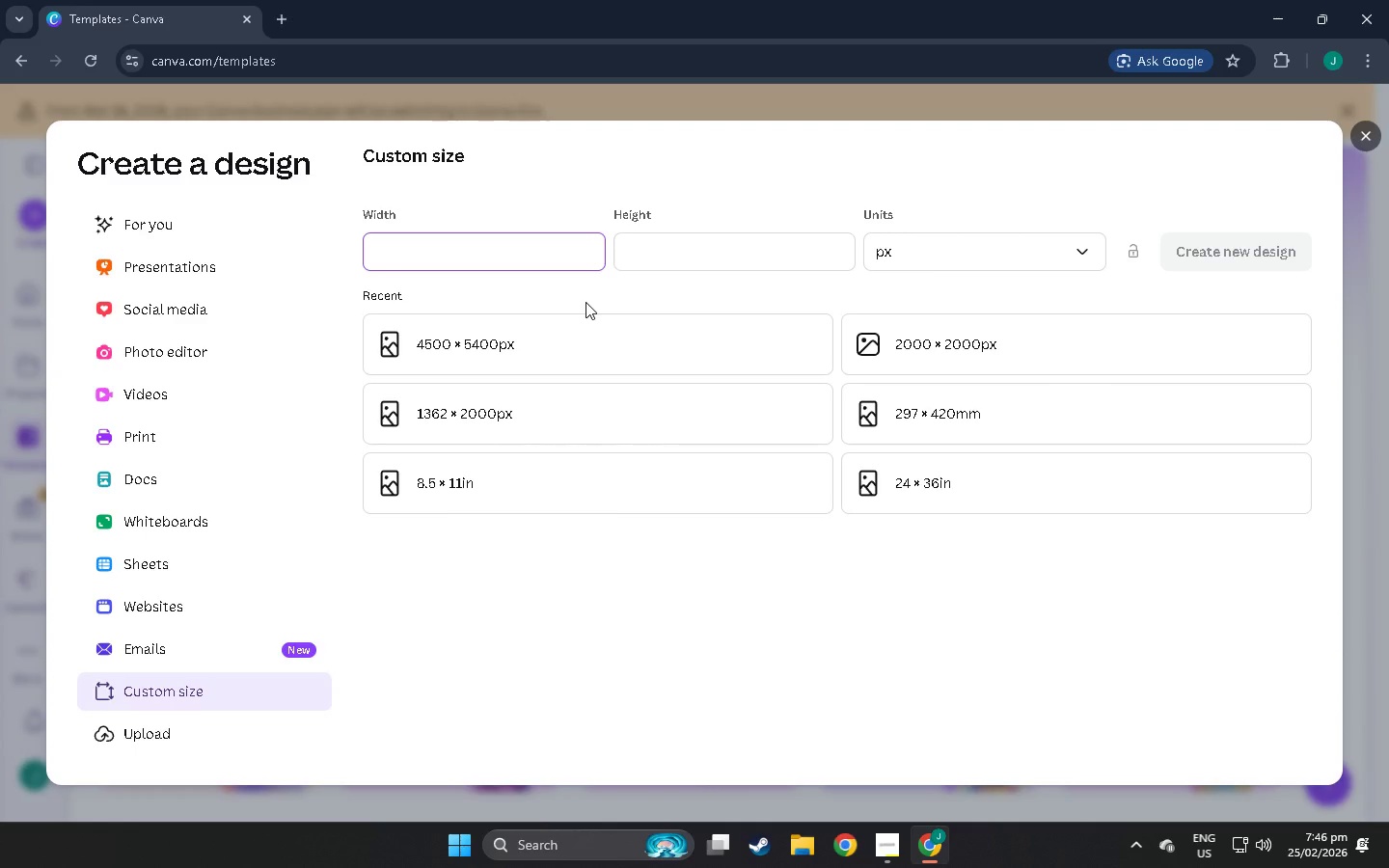 
key(ArrowRight)
 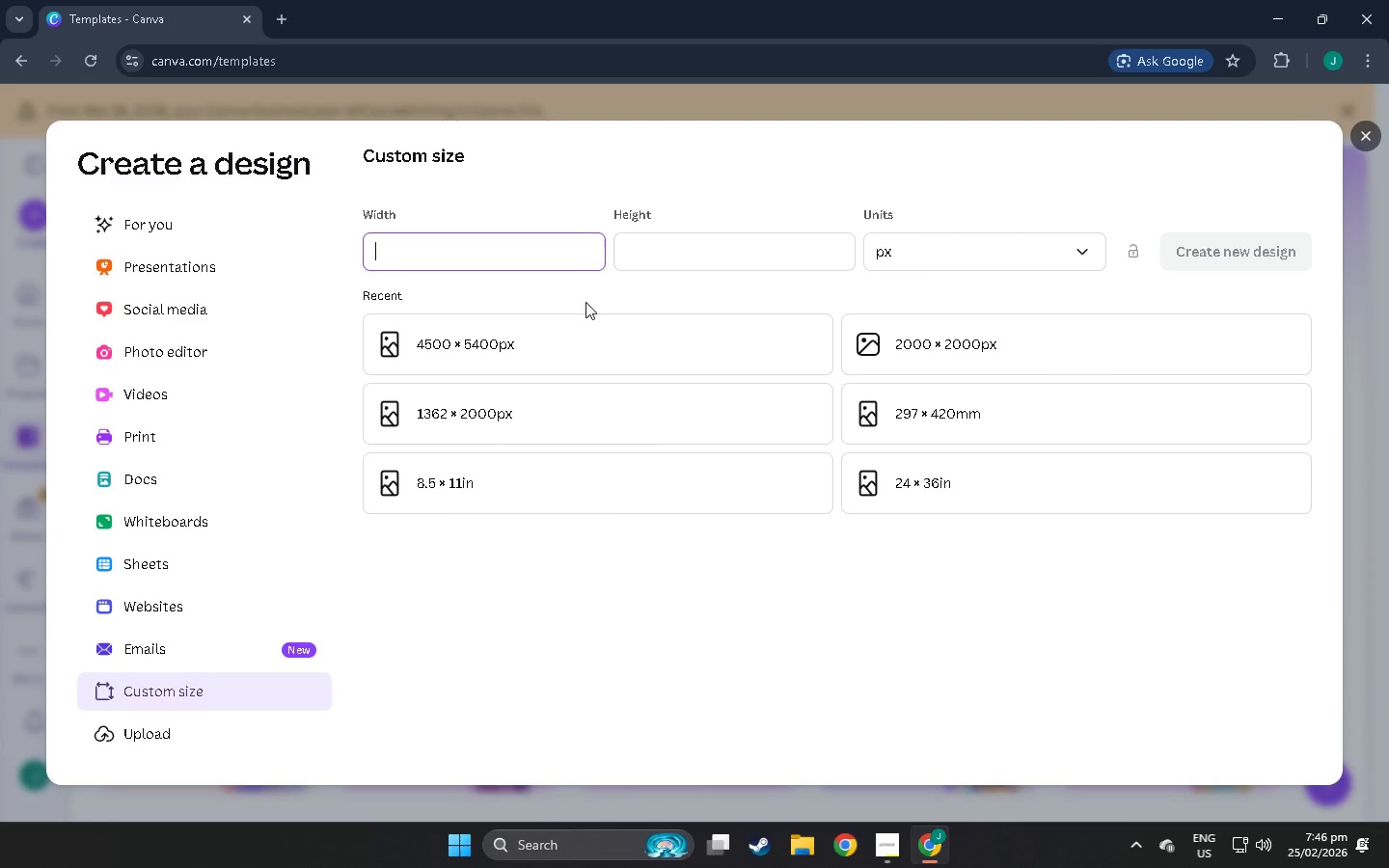 
key(ArrowLeft)
 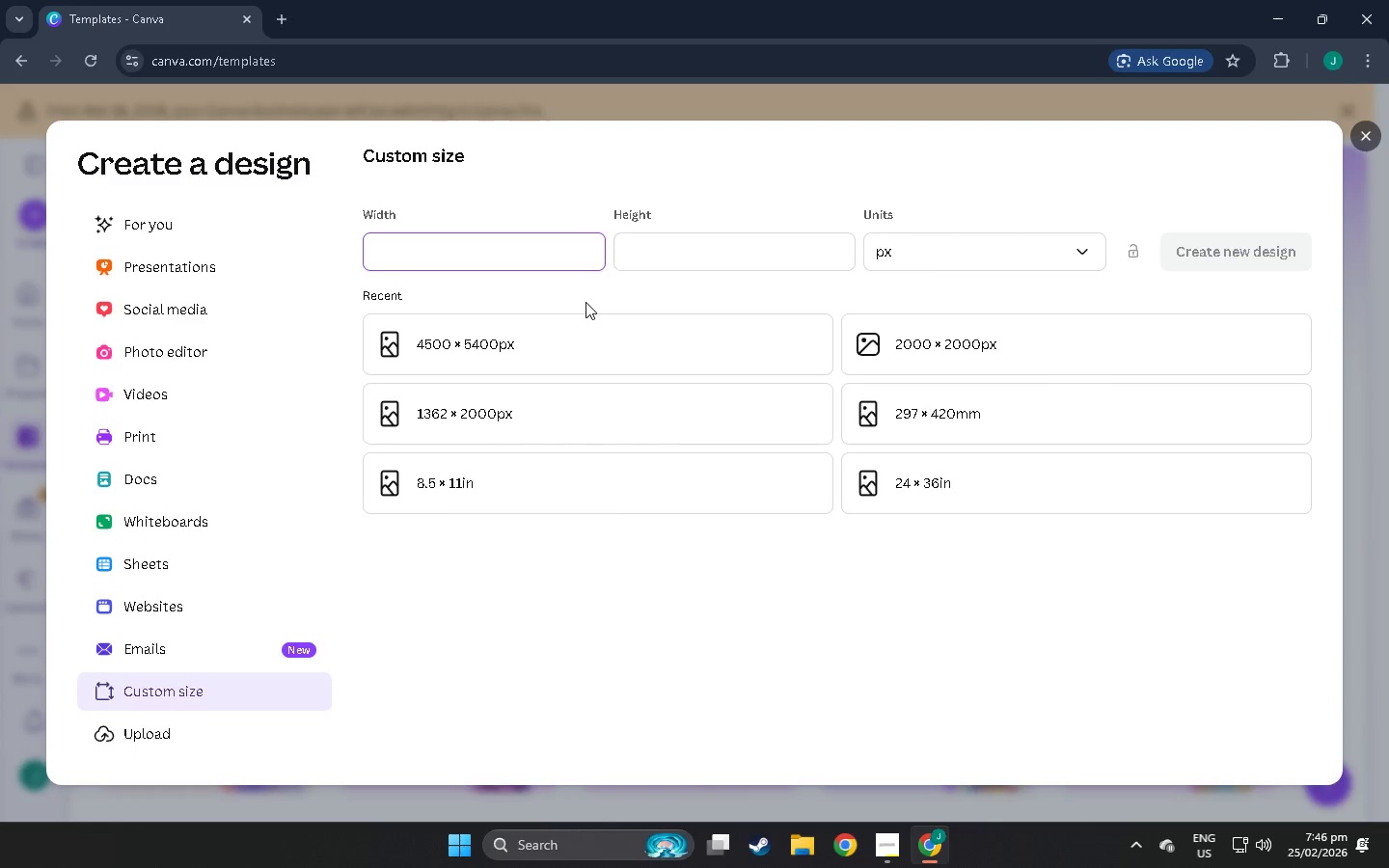 
key(Home)
 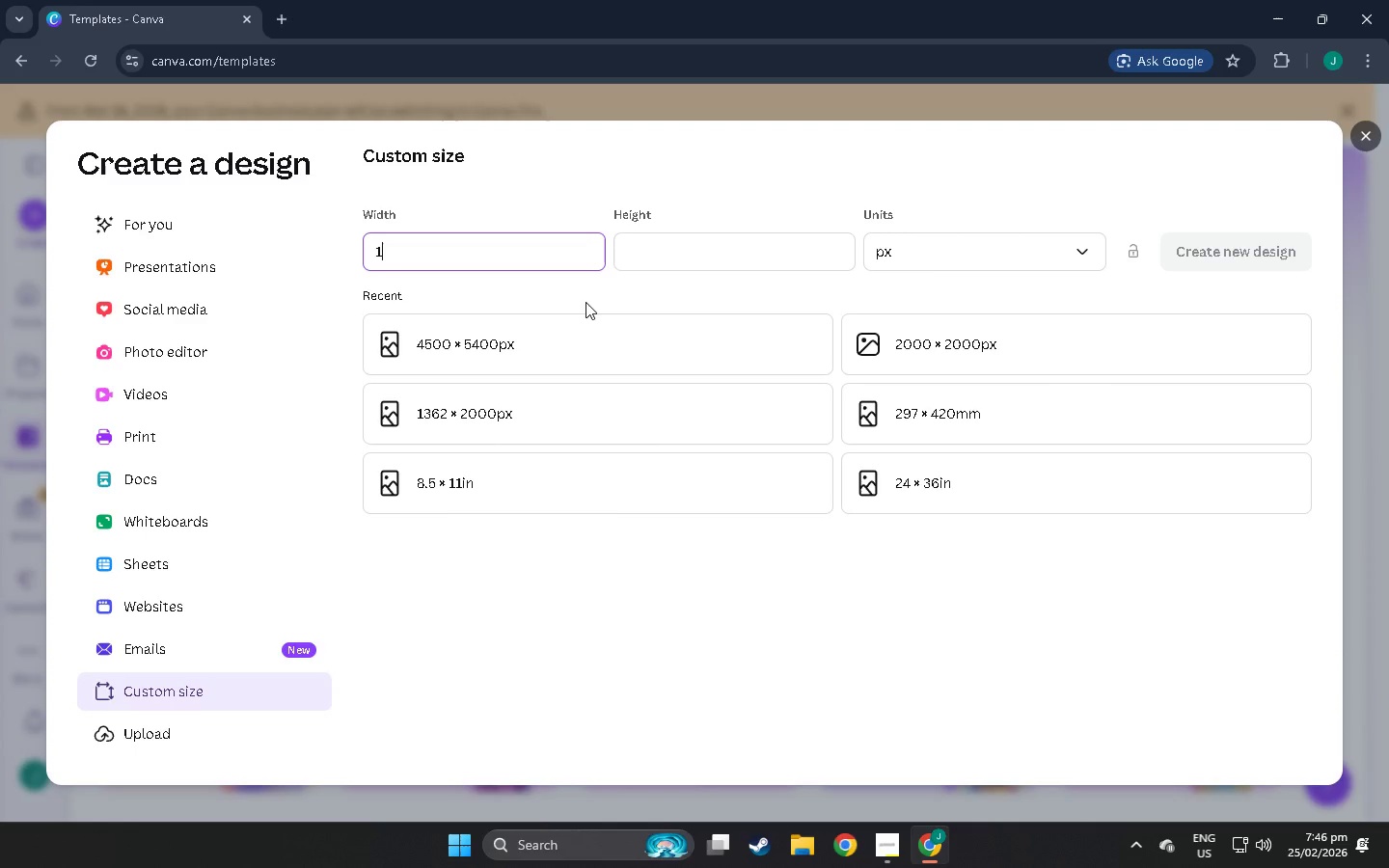 
key(ArrowUp)
 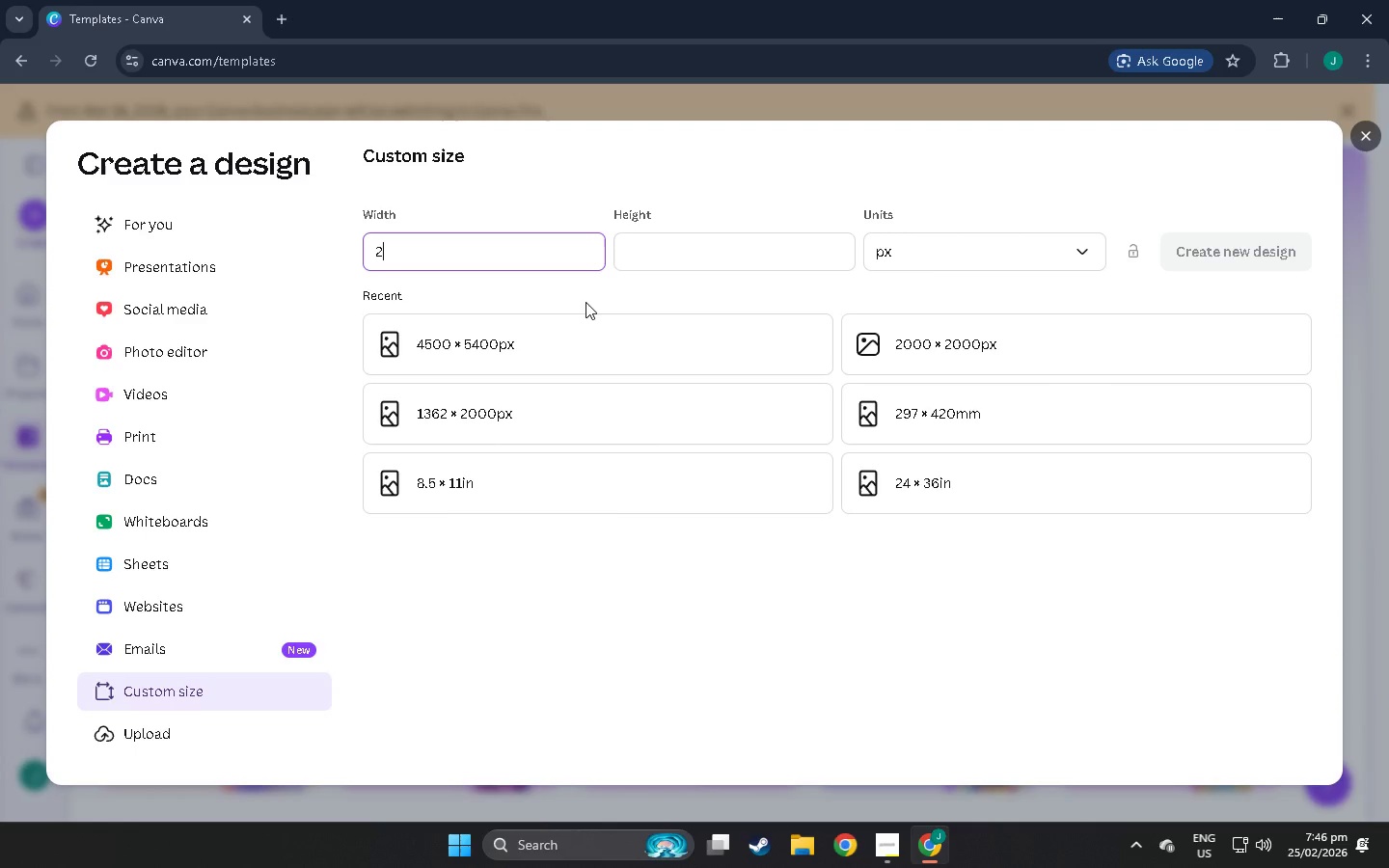 
key(ArrowUp)
 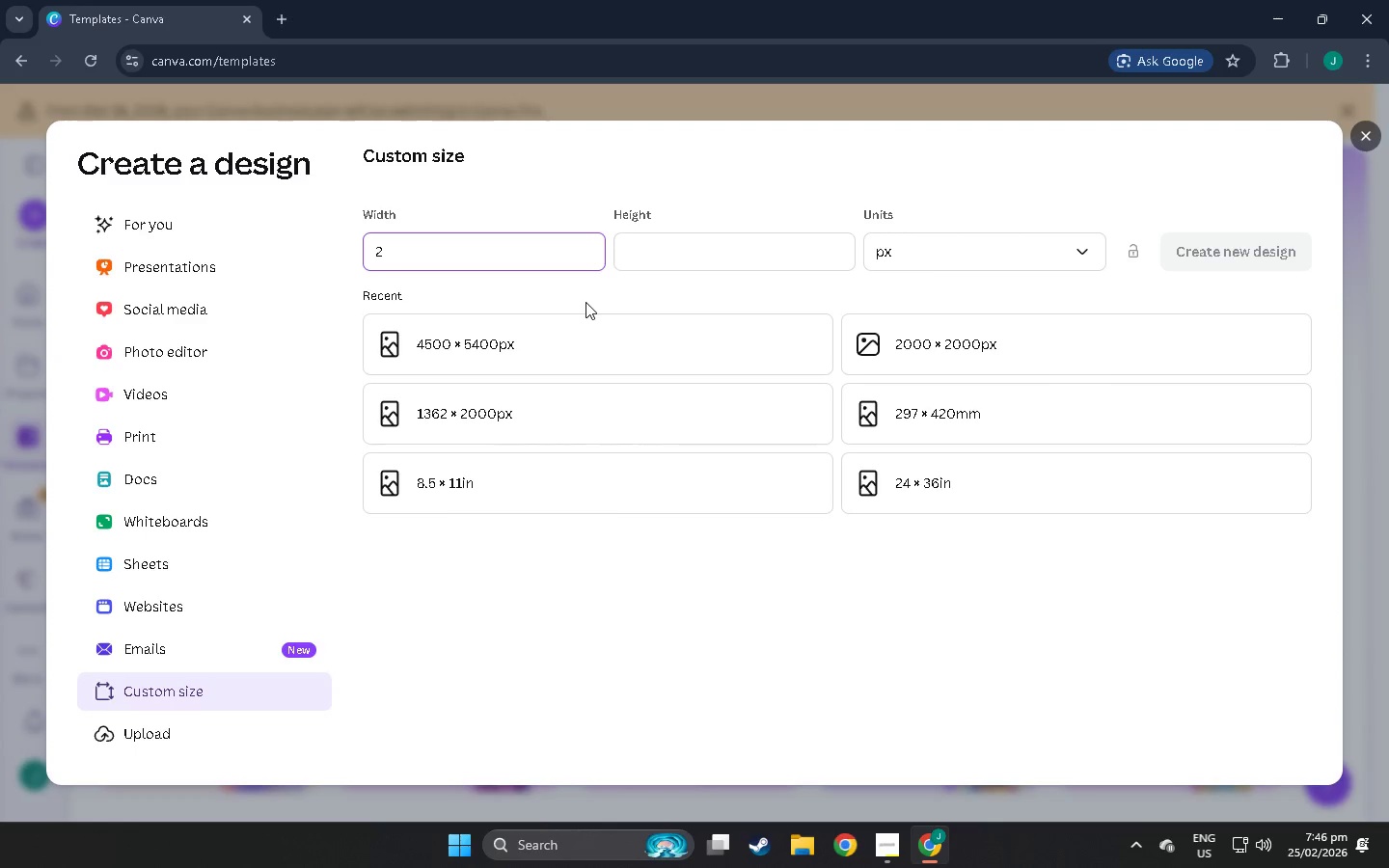 
key(ArrowUp)
 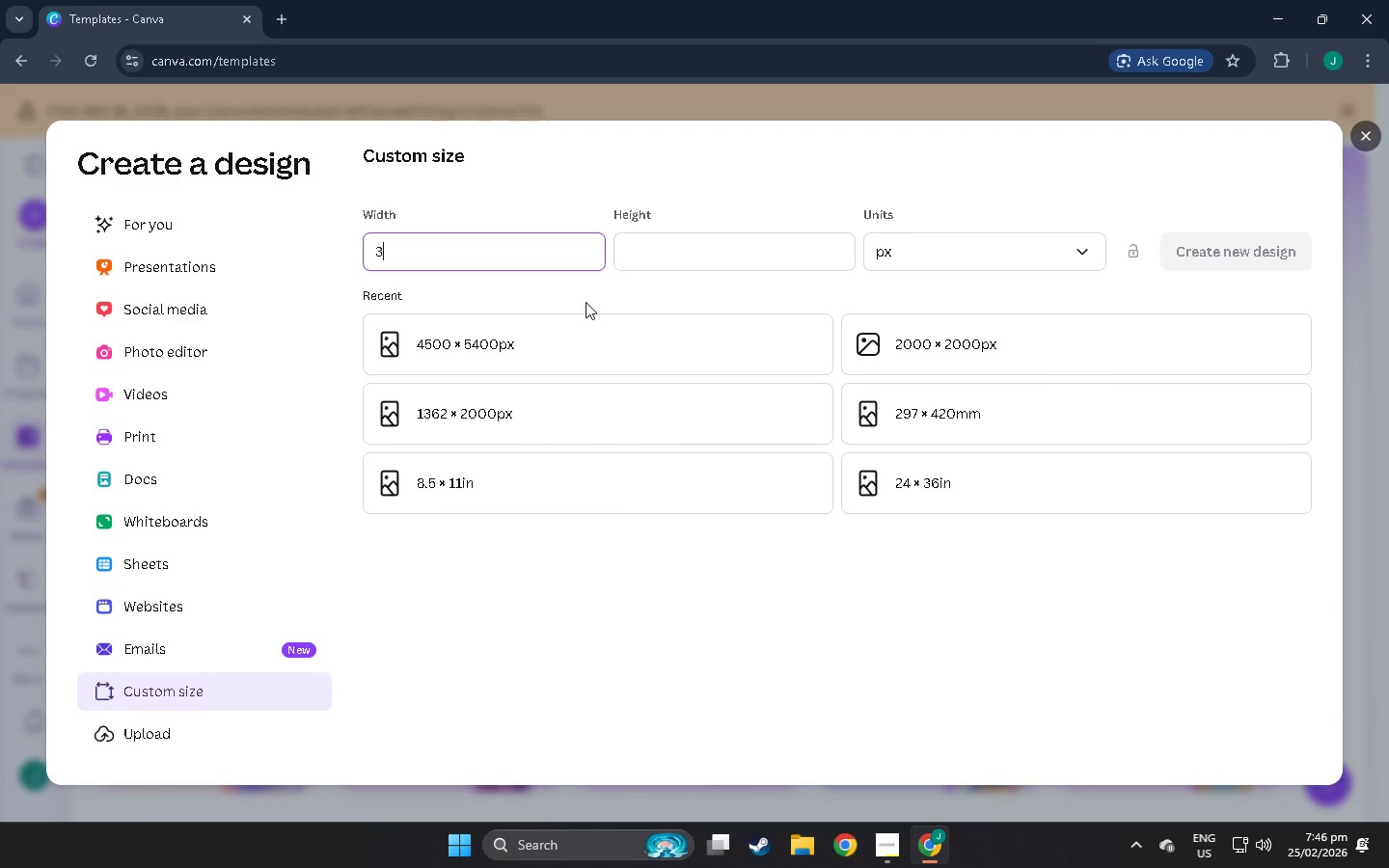 
key(ArrowUp)
 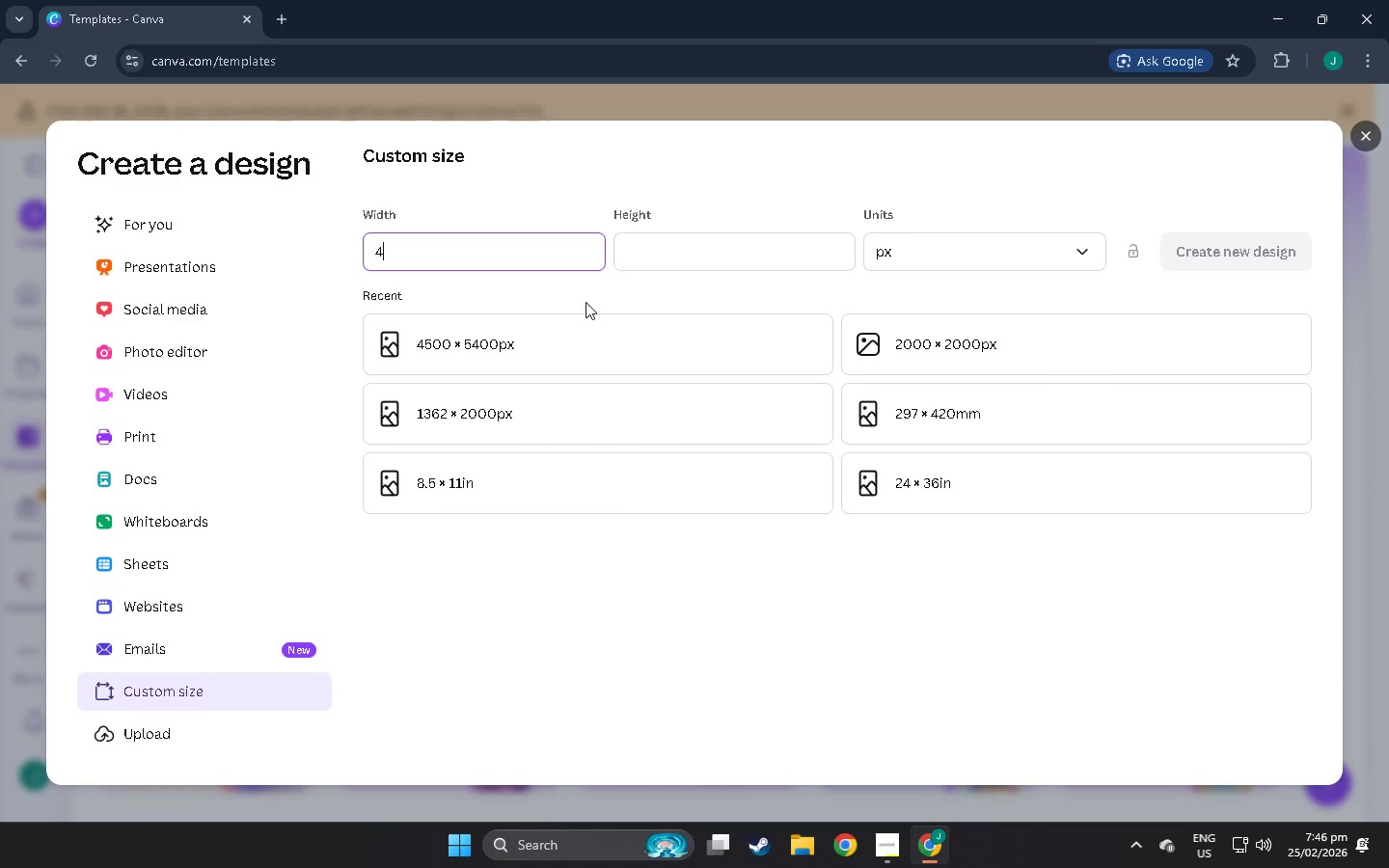 
key(ArrowUp)
 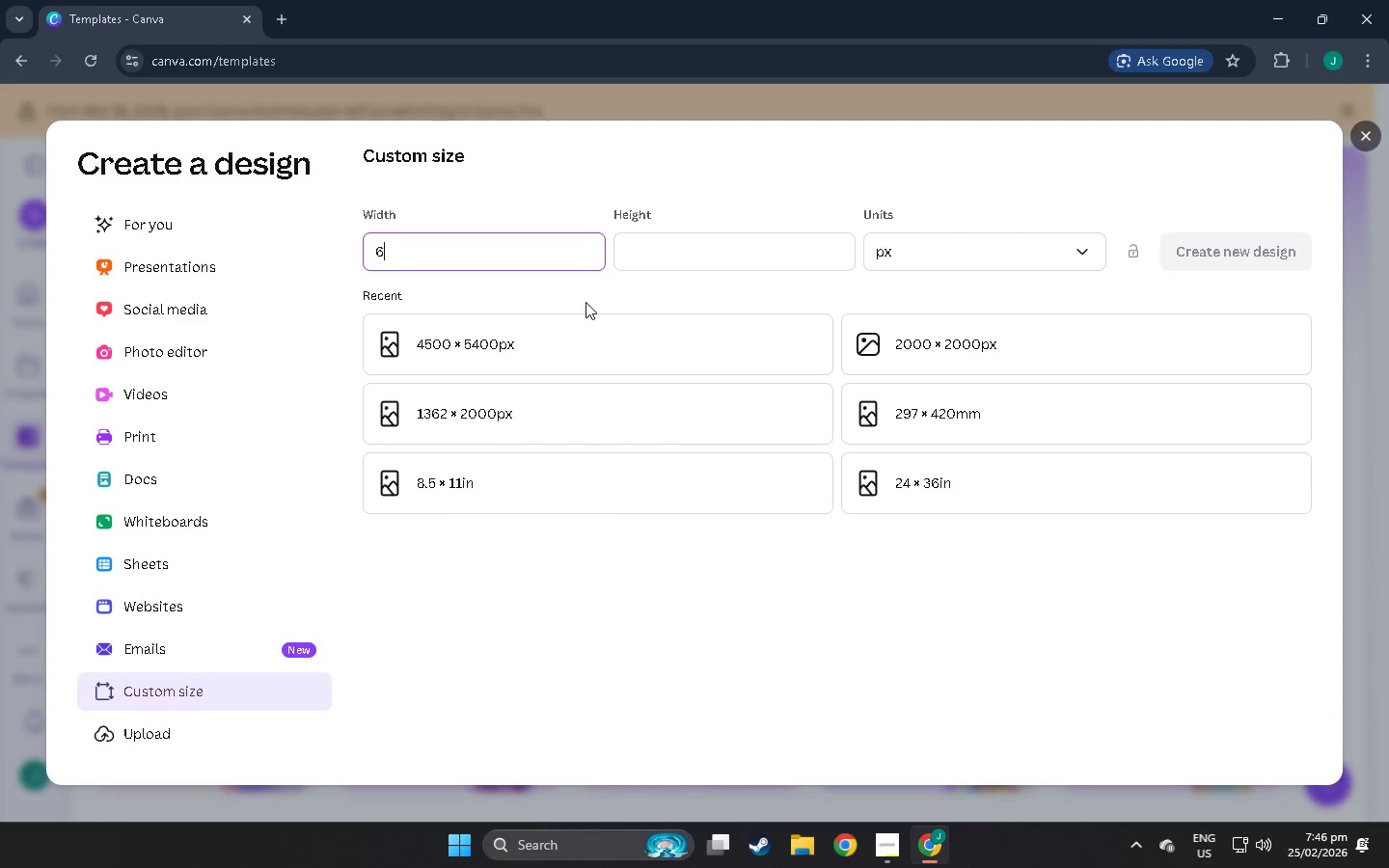 
key(ArrowUp)
 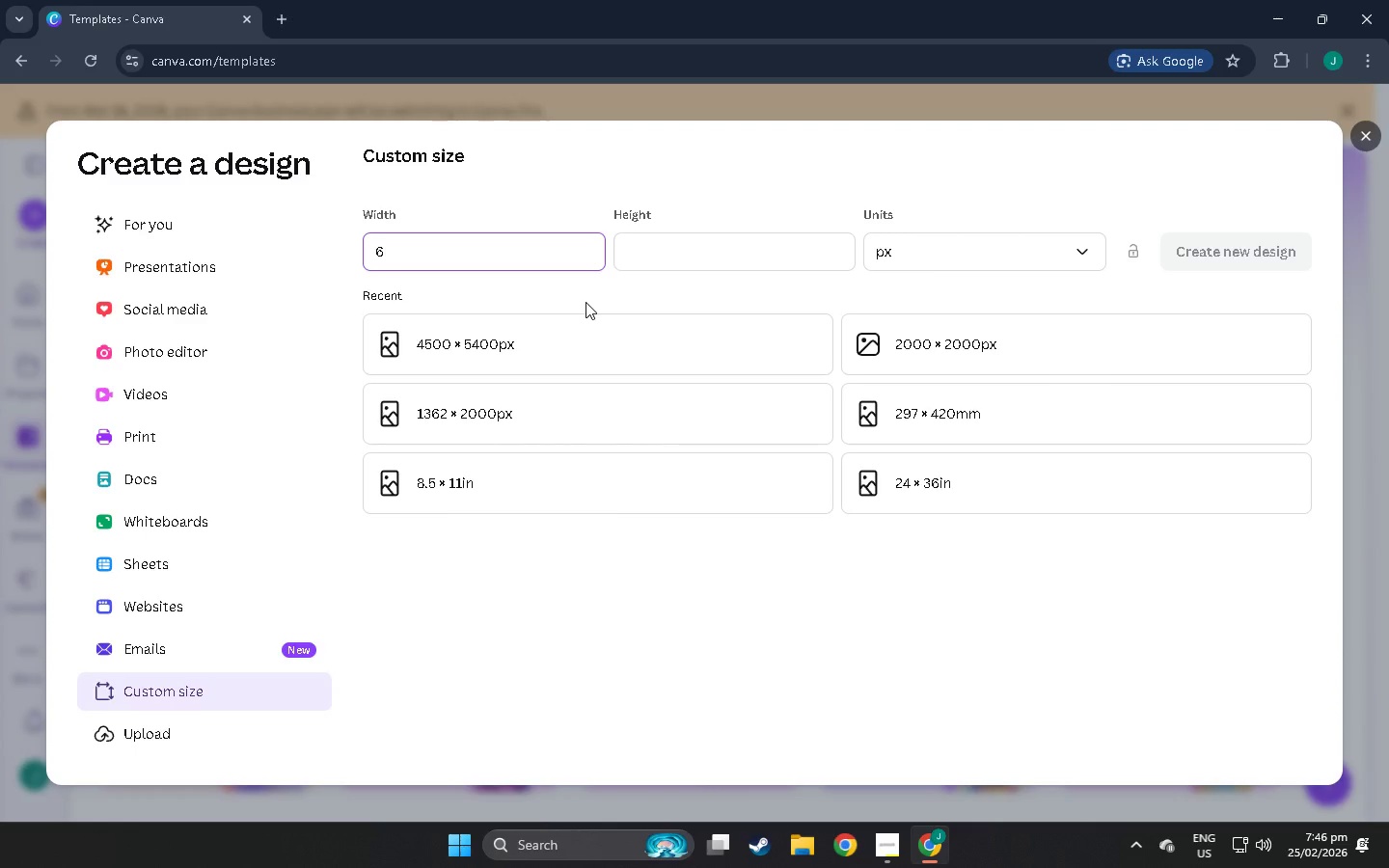 
key(ArrowDown)
 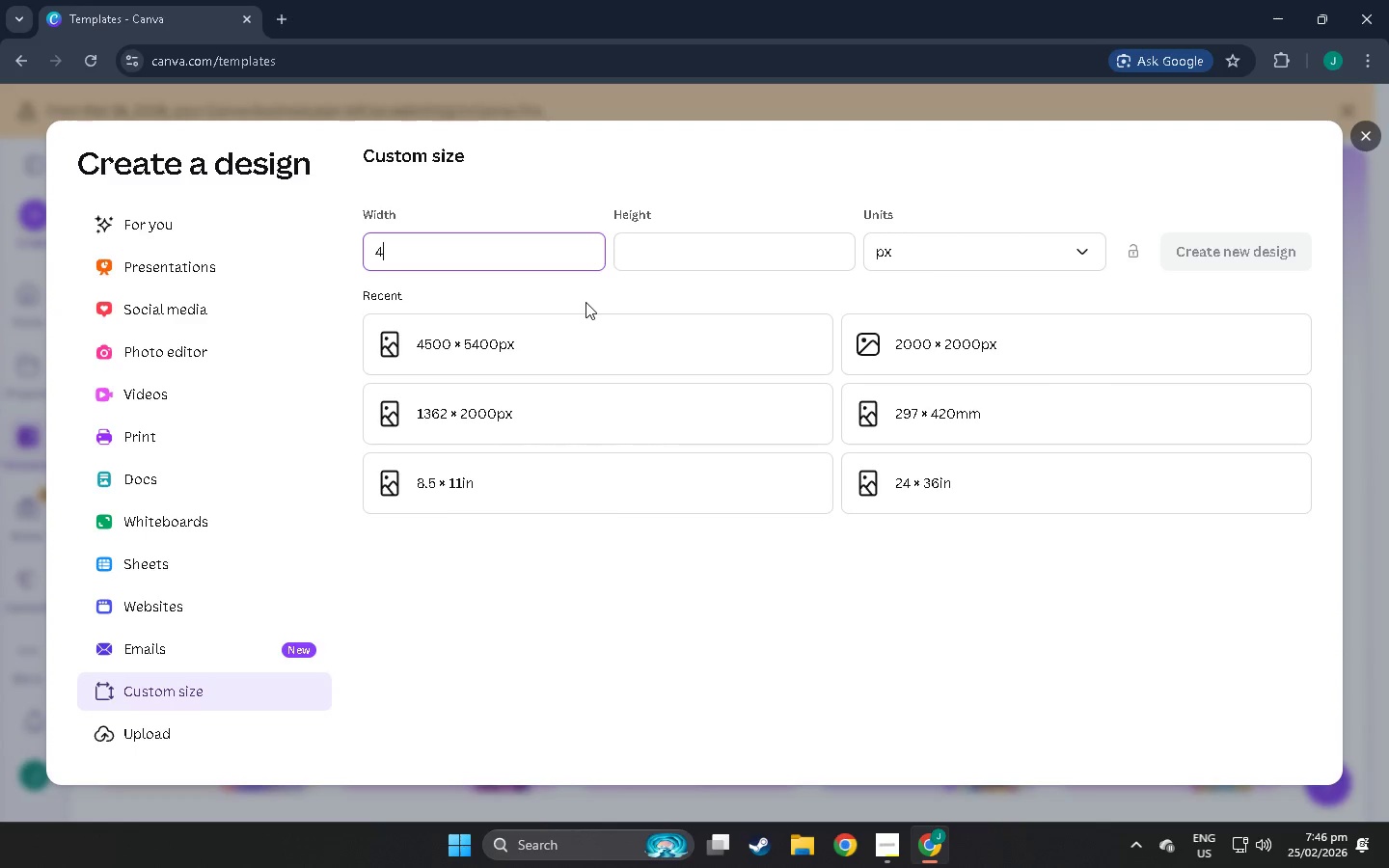 
key(ArrowDown)
 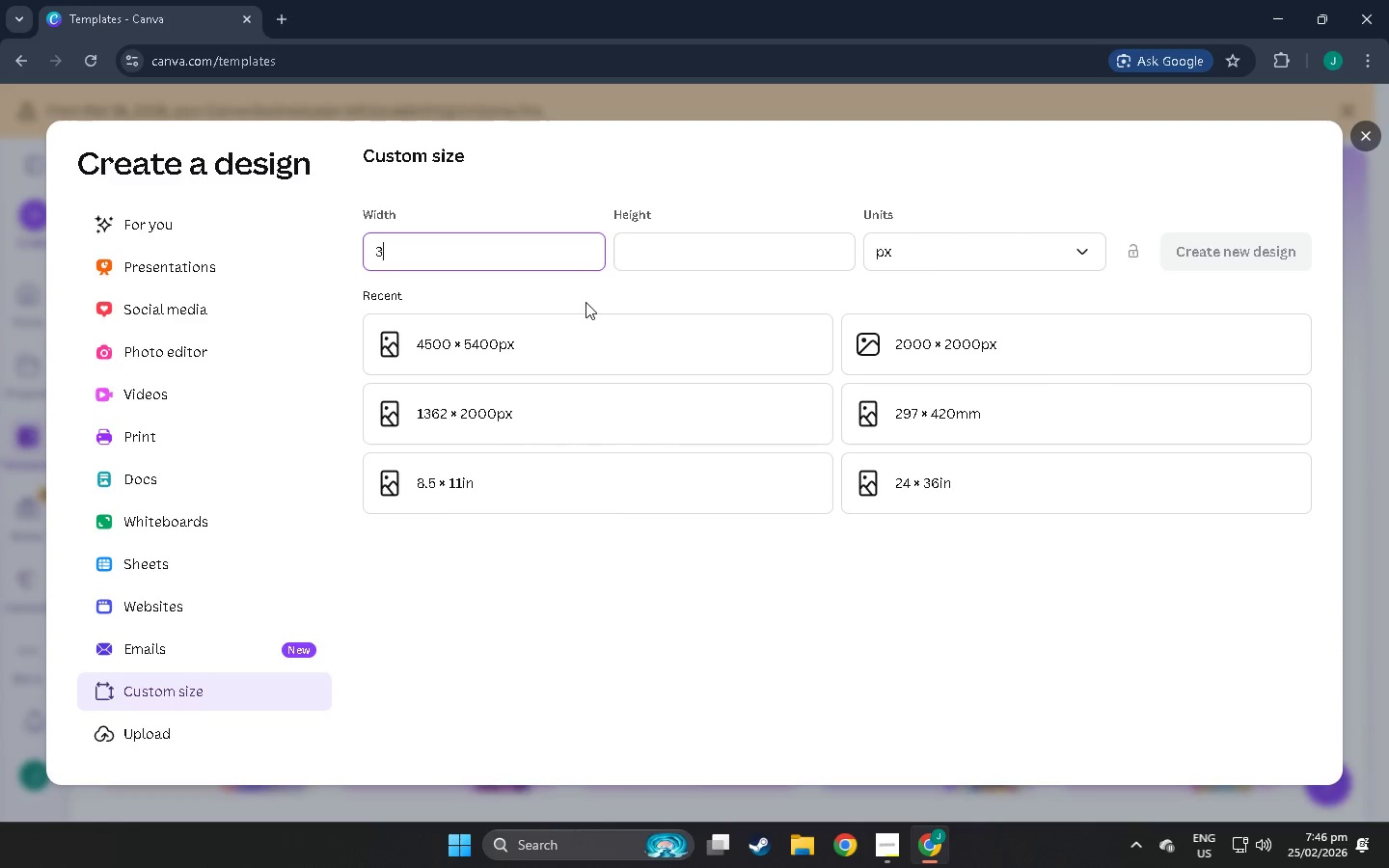 
key(ArrowDown)
 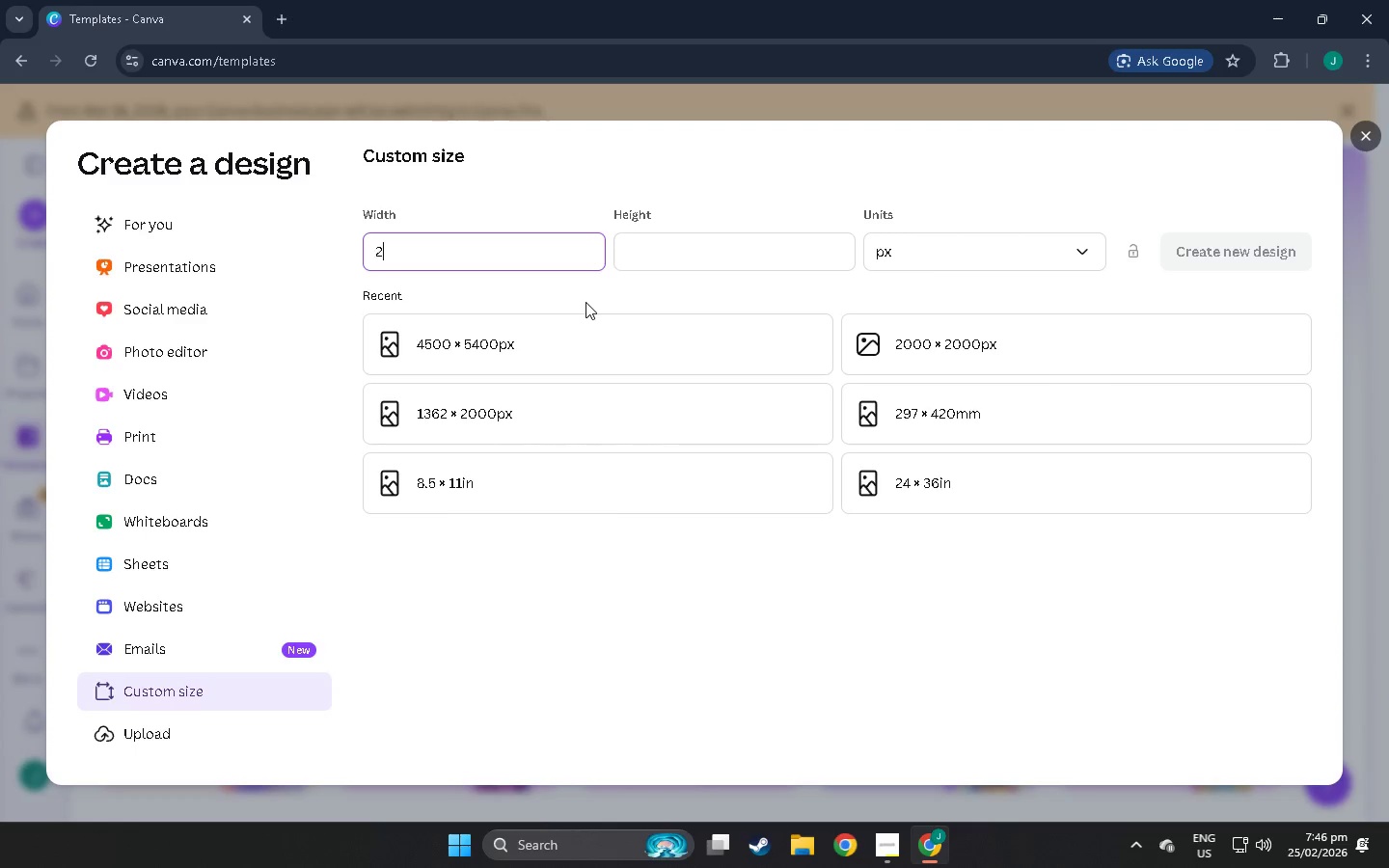 
key(ArrowDown)
 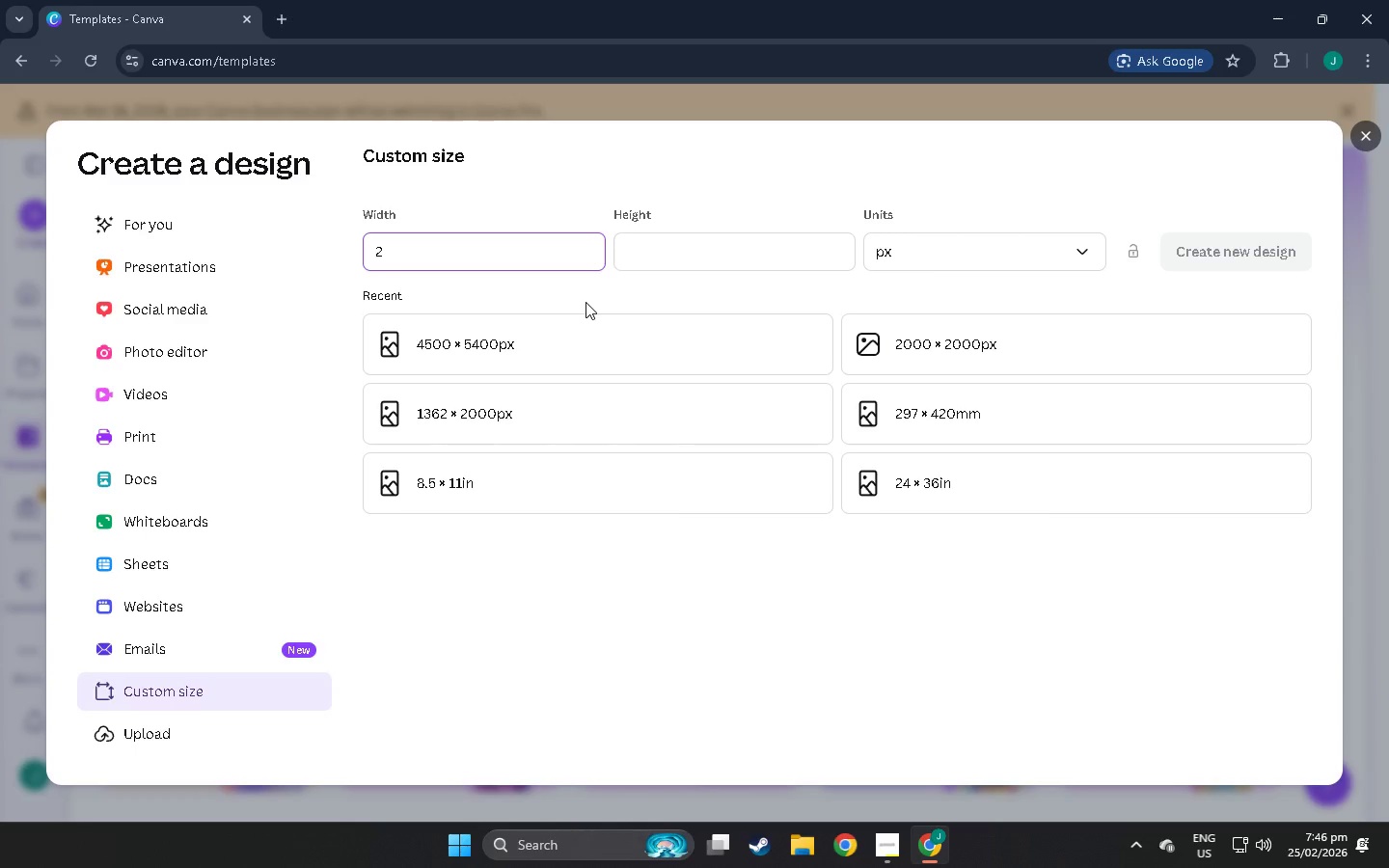 
key(NumLock)
 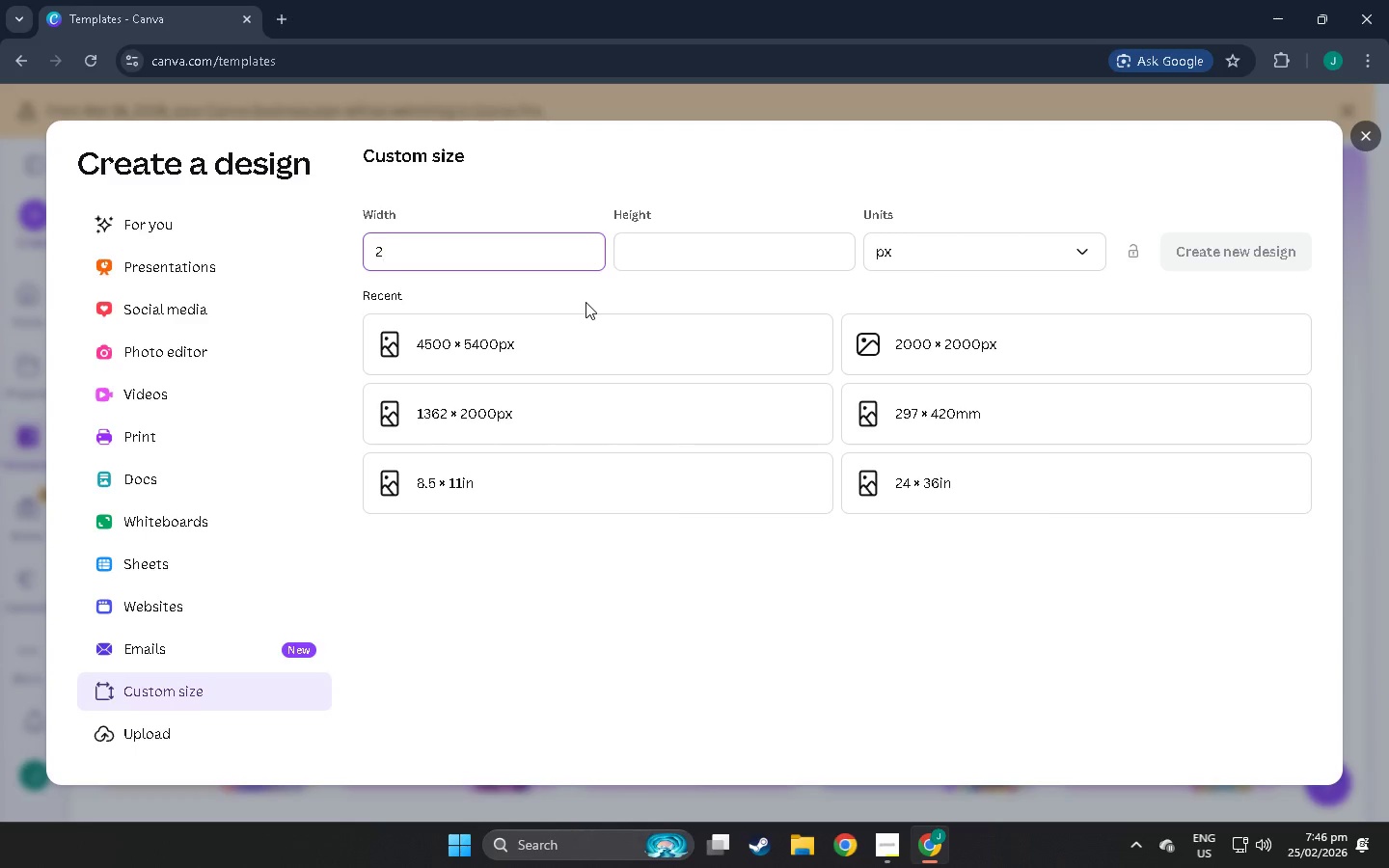 
key(Numpad0)
 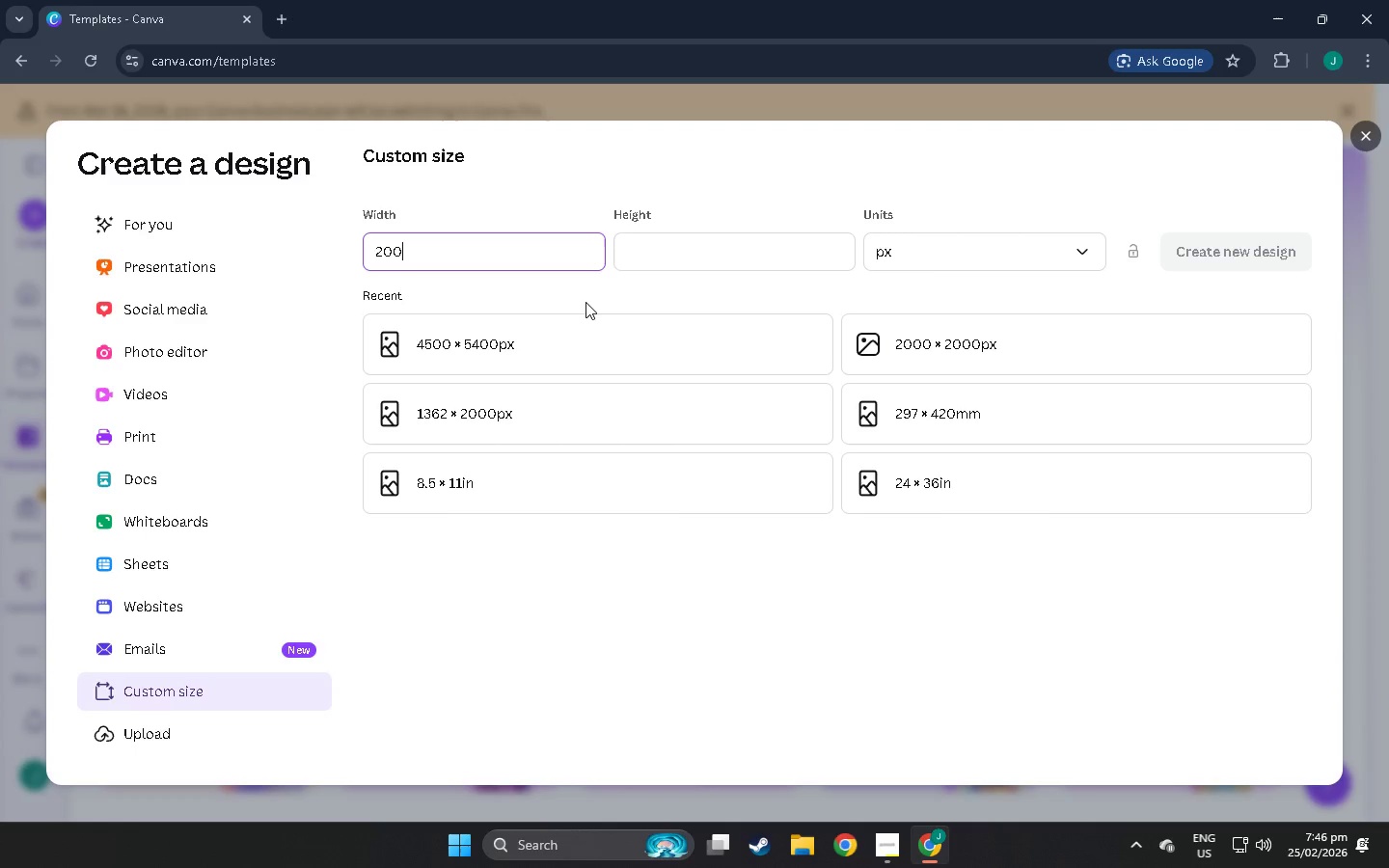 
key(Numpad0)
 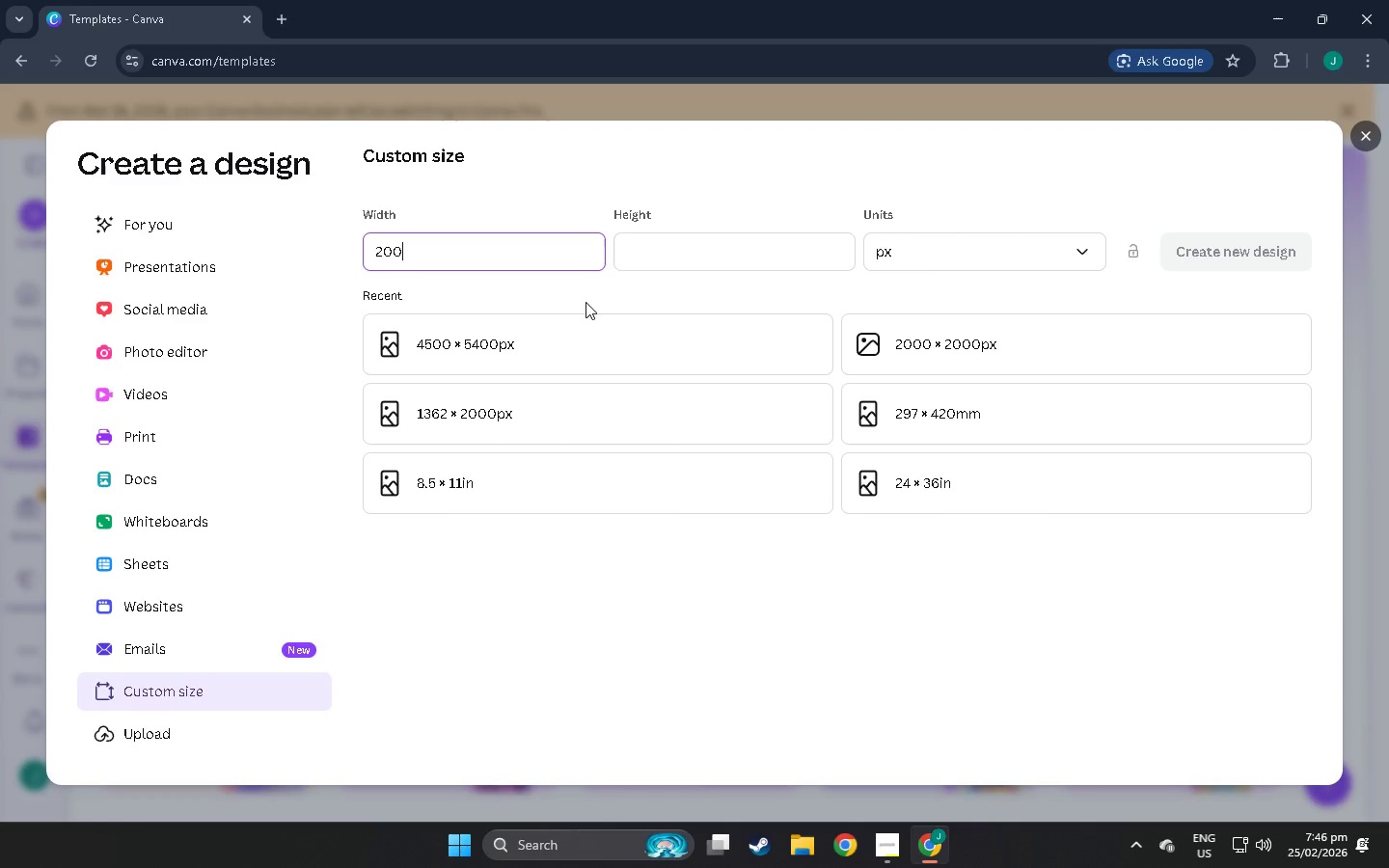 
key(Numpad0)
 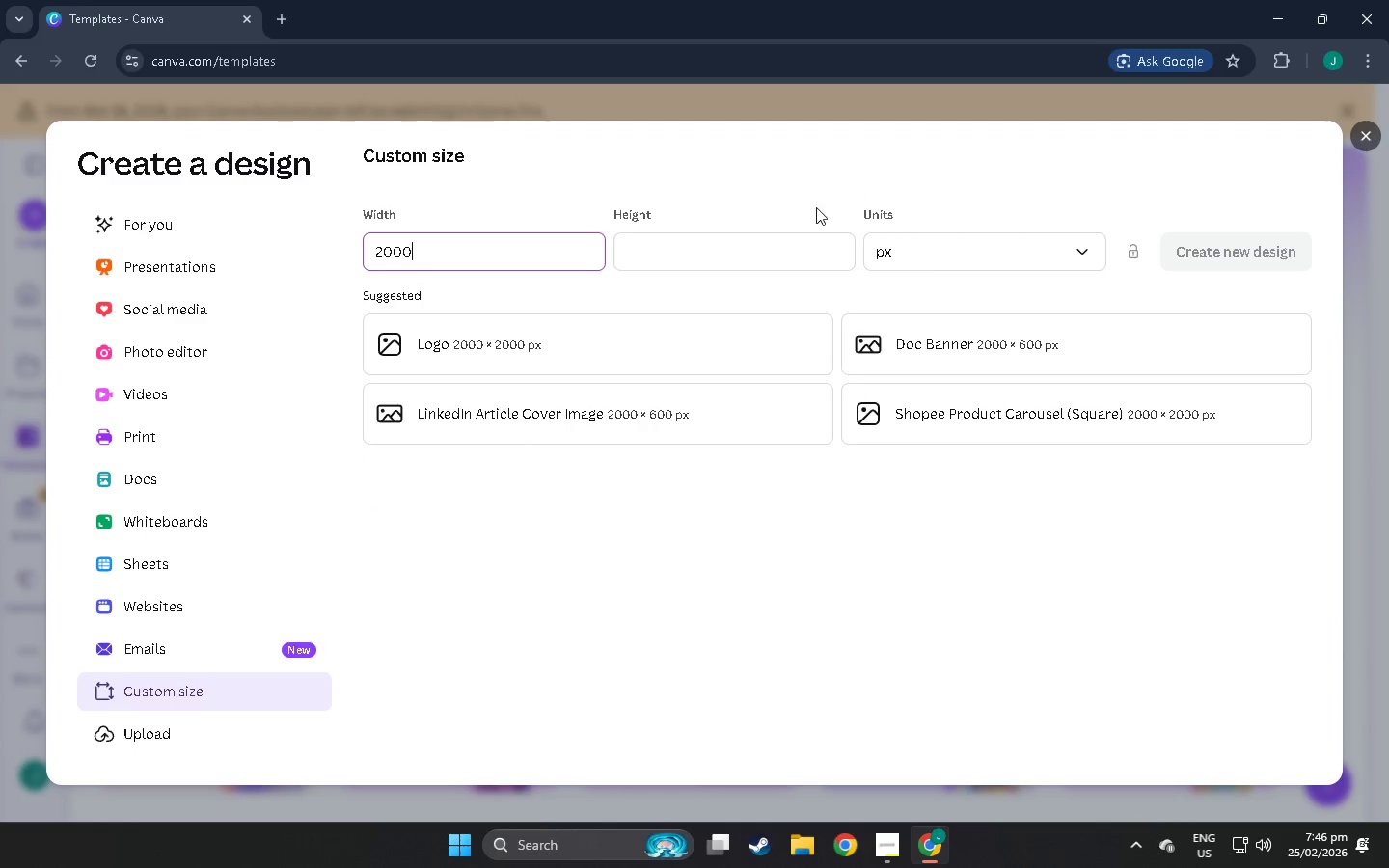 
double_click([783, 252])
 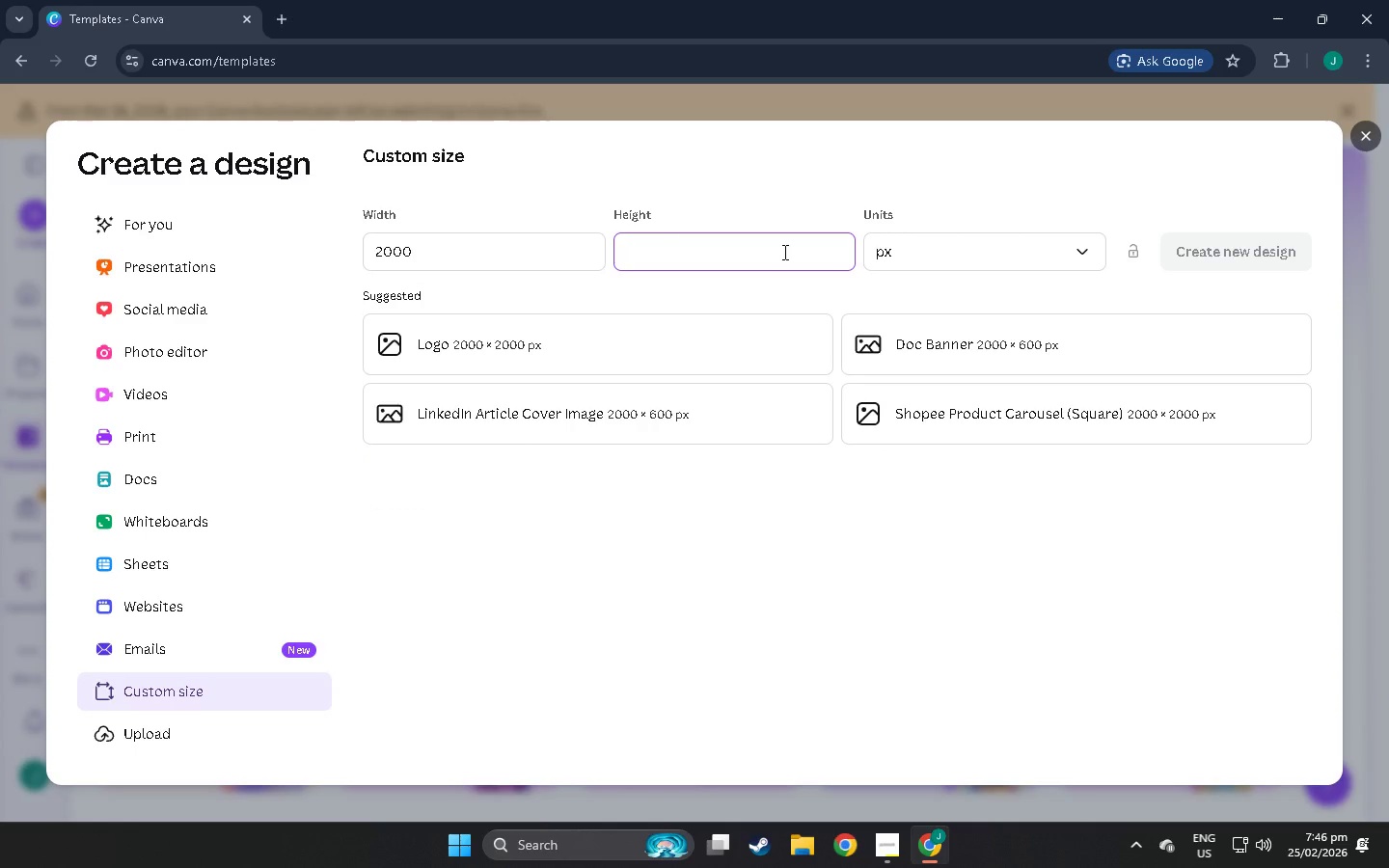 
key(Numpad2)
 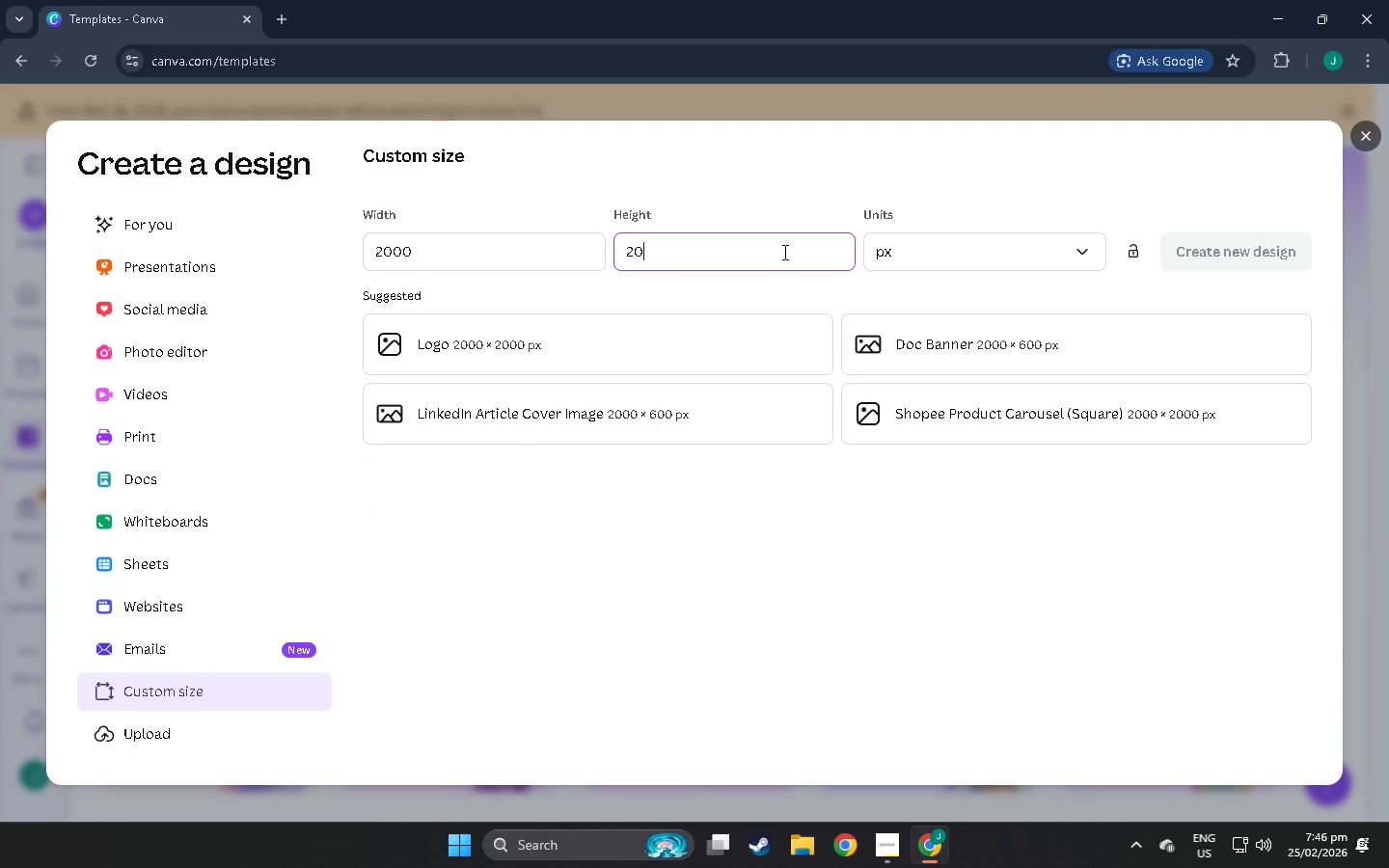 
key(Numpad0)
 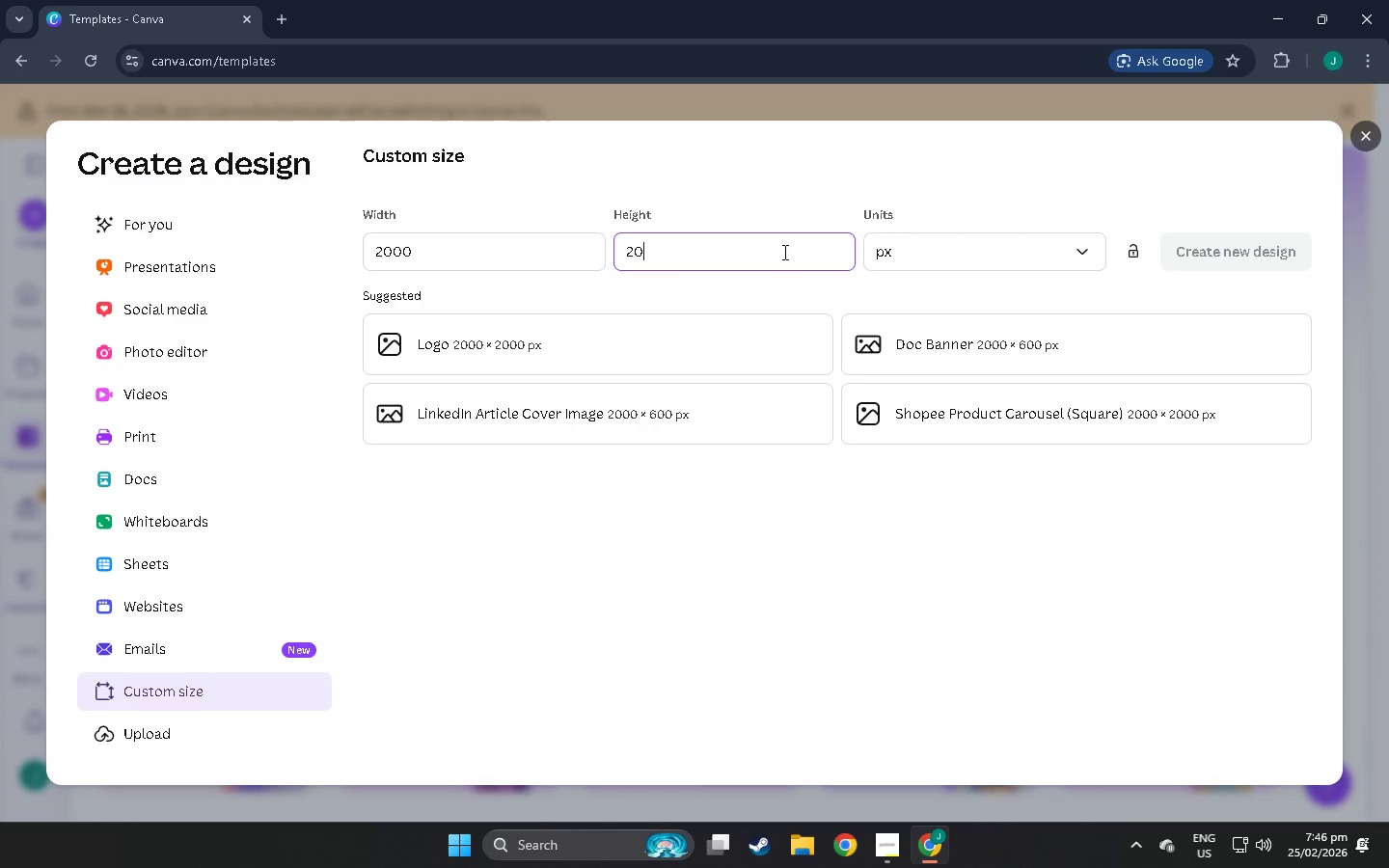 
key(Numpad0)
 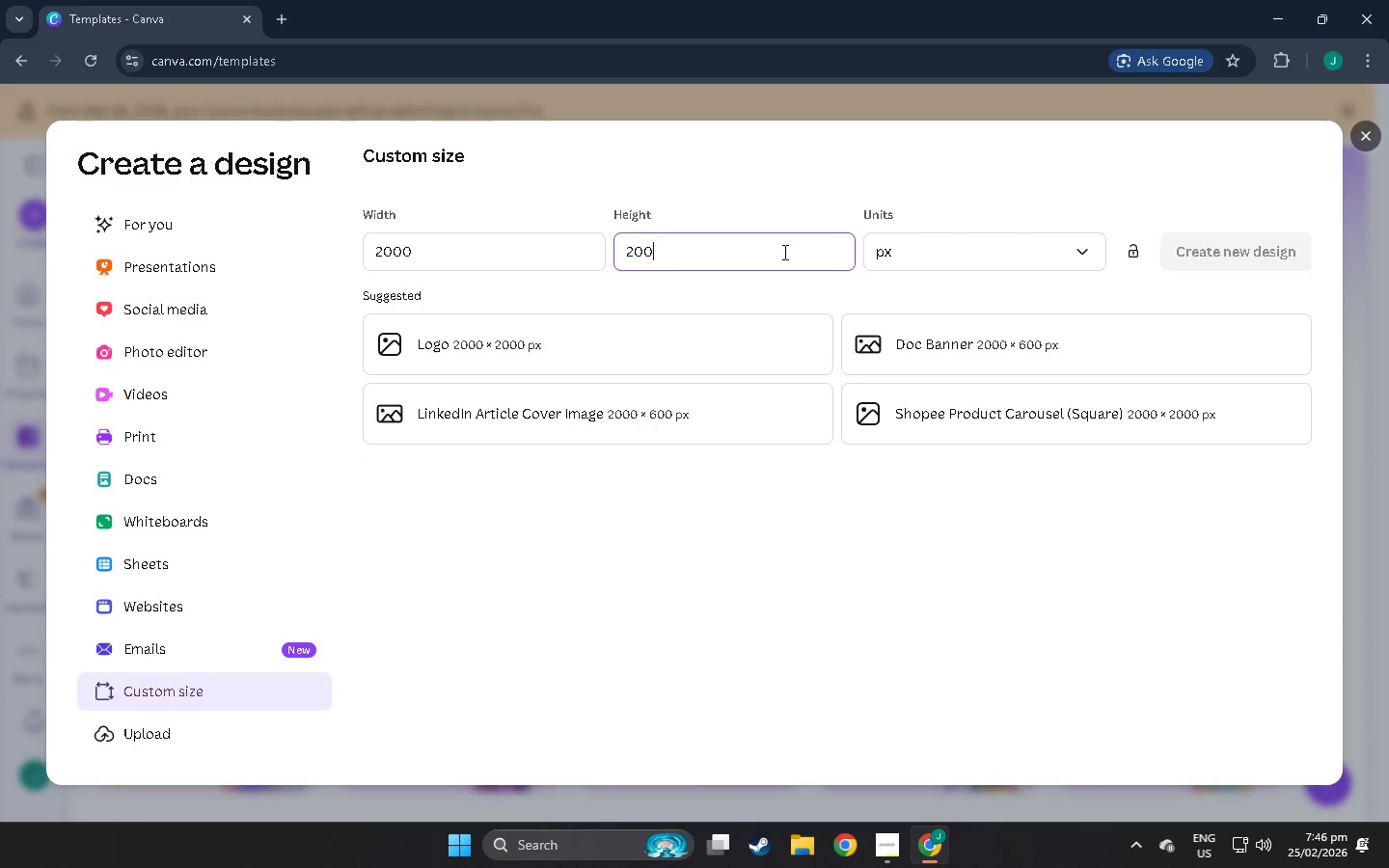 
key(Numpad0)
 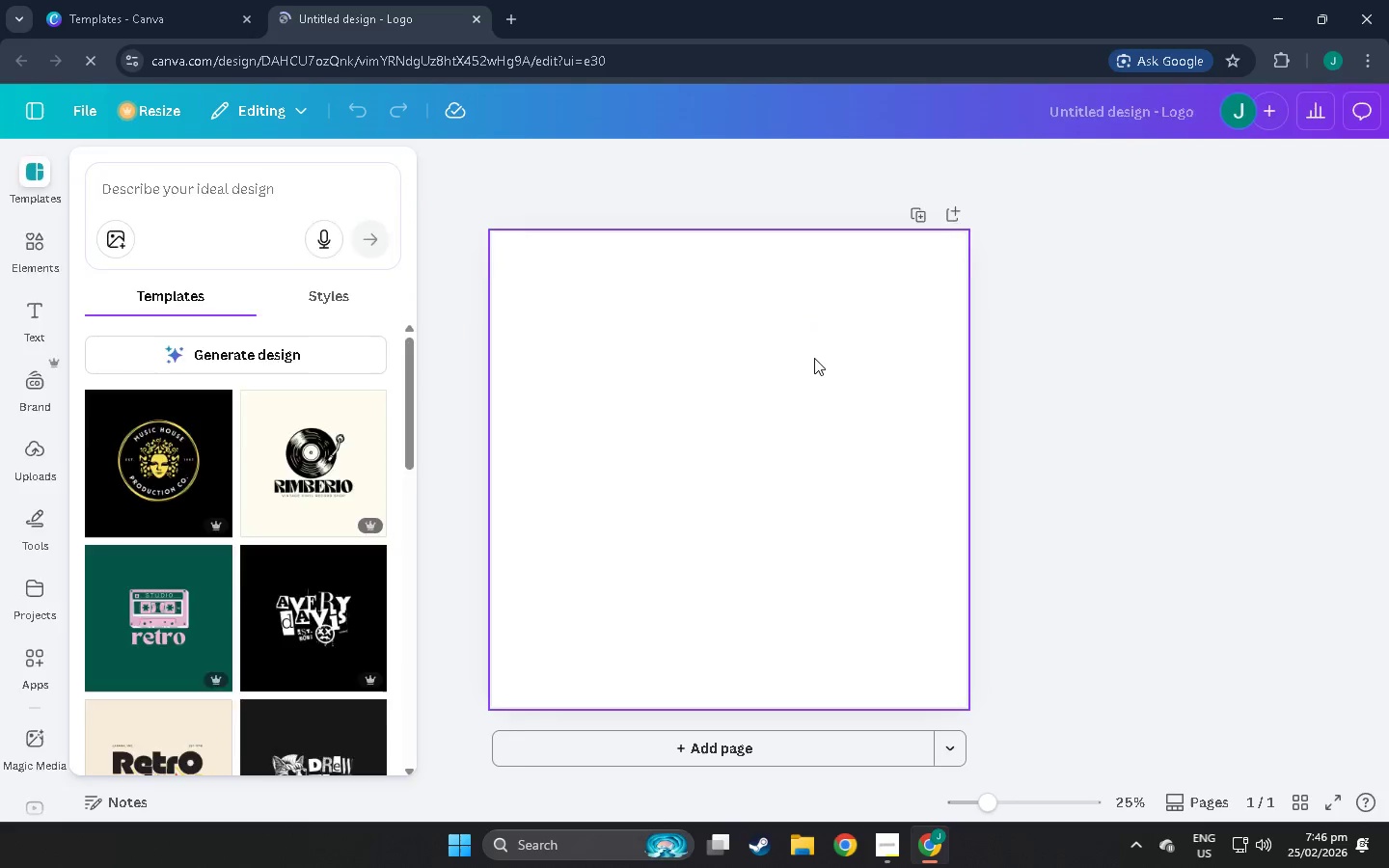 
wait(12.89)
 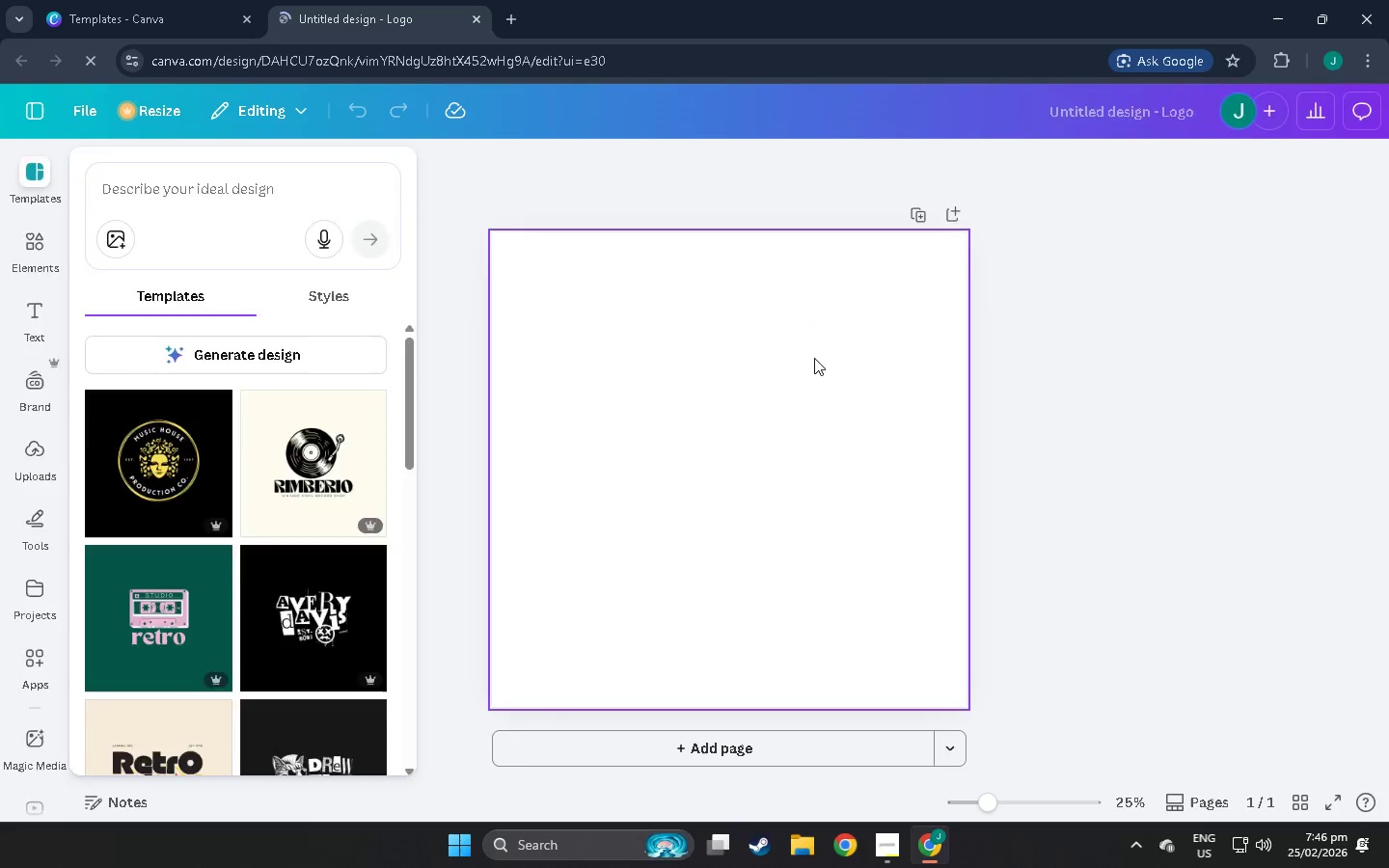 
left_click([23, 301])
 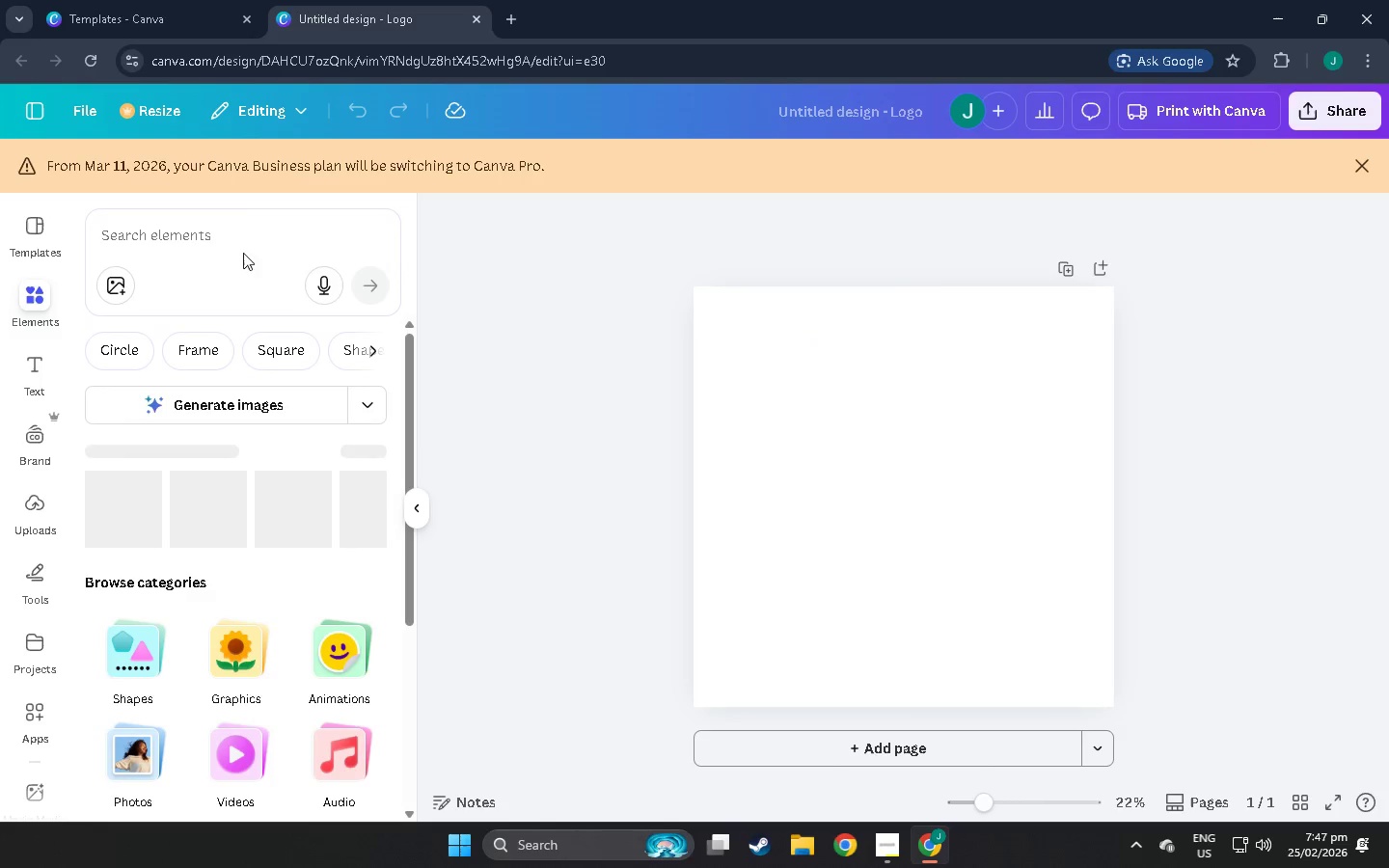 
left_click([253, 234])
 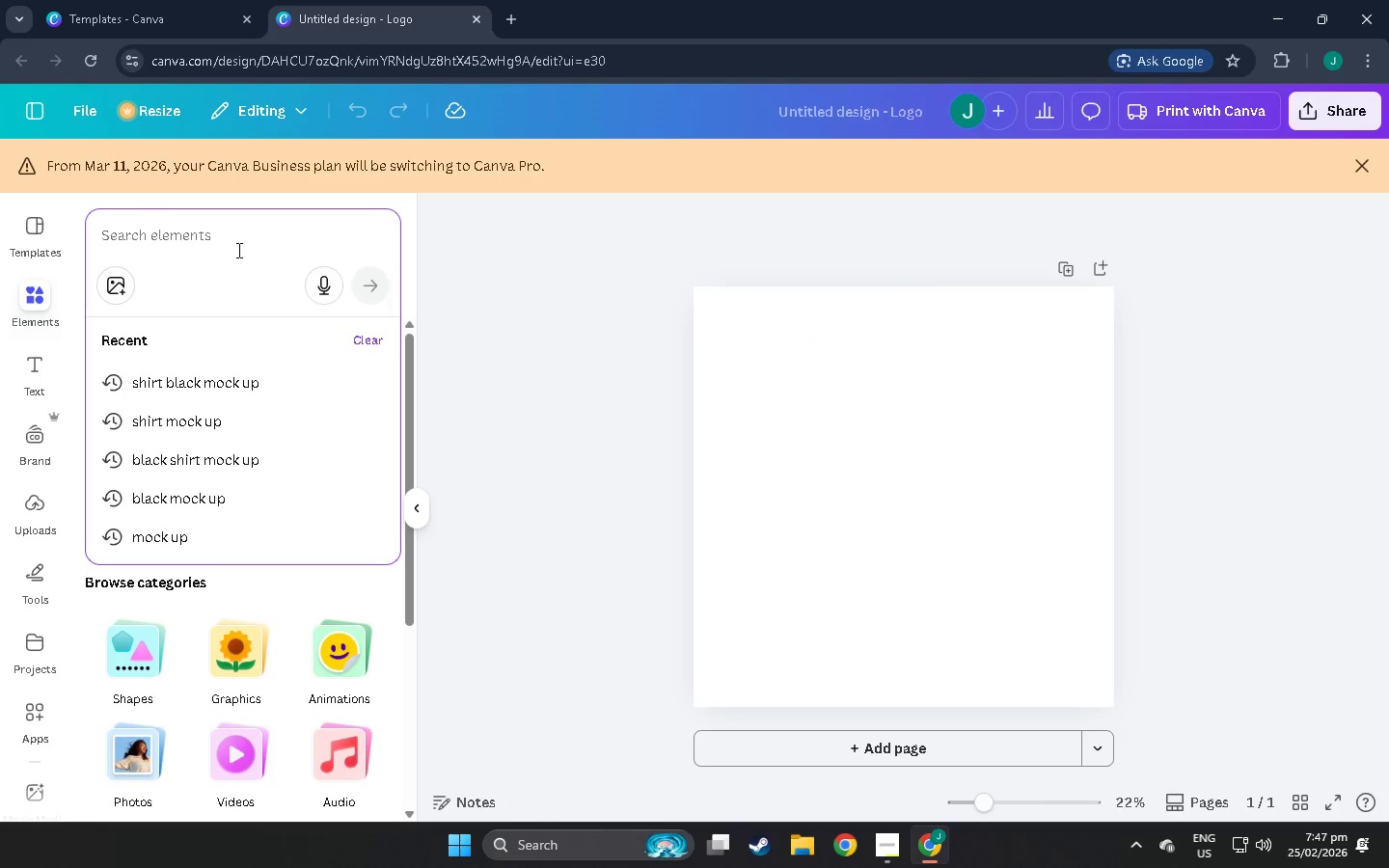 
type(spear head)
 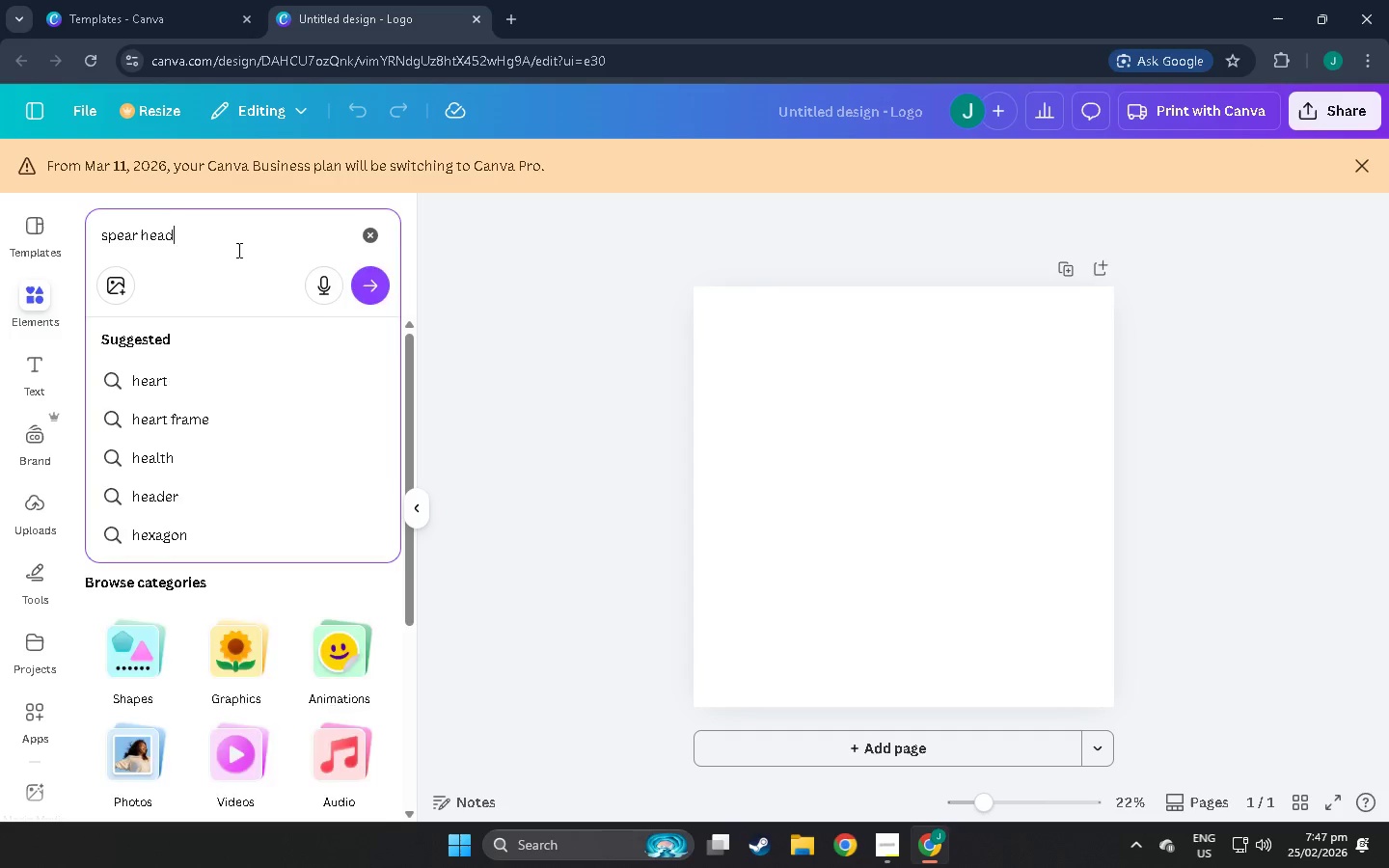 
key(Enter)
 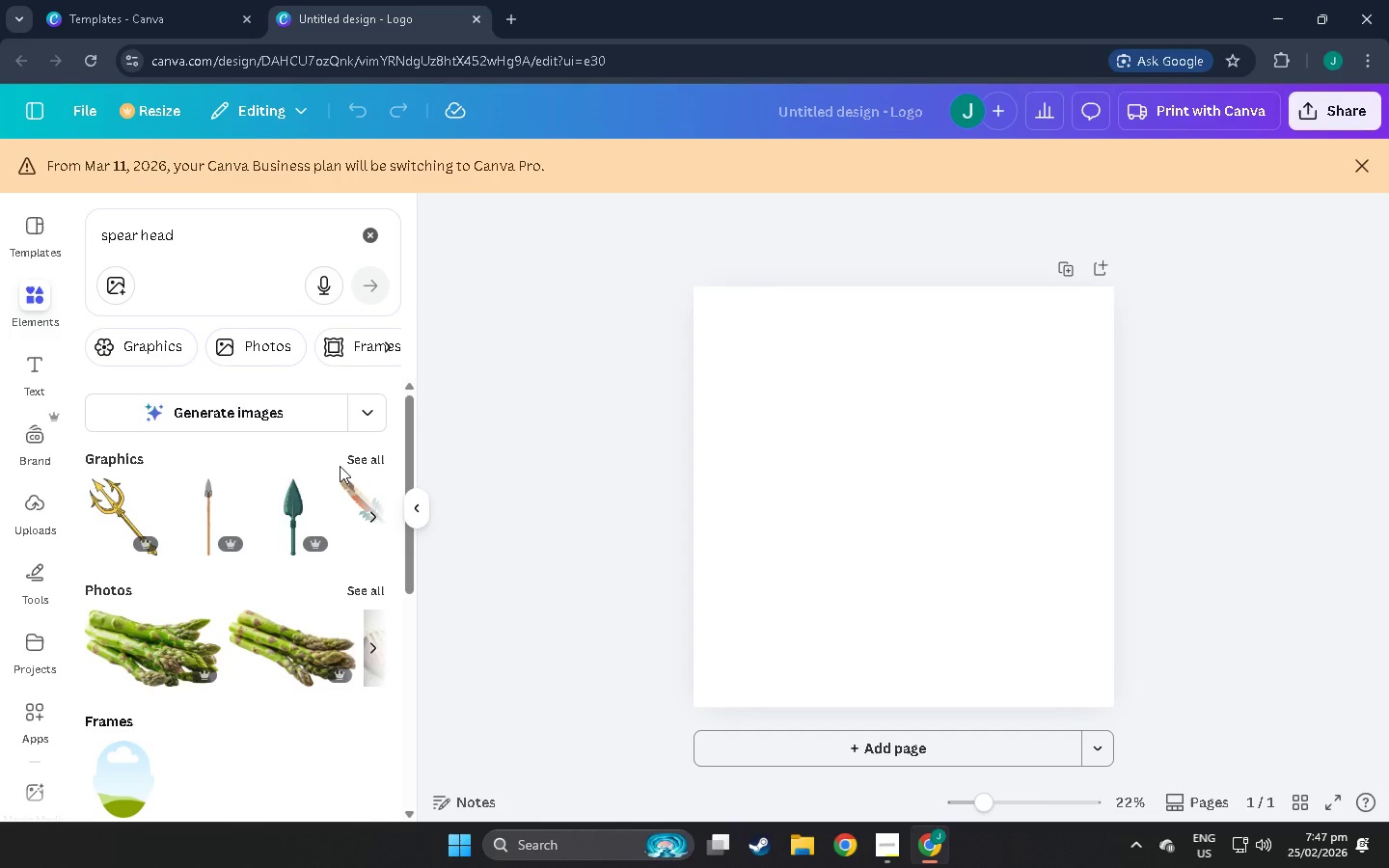 
left_click([360, 459])
 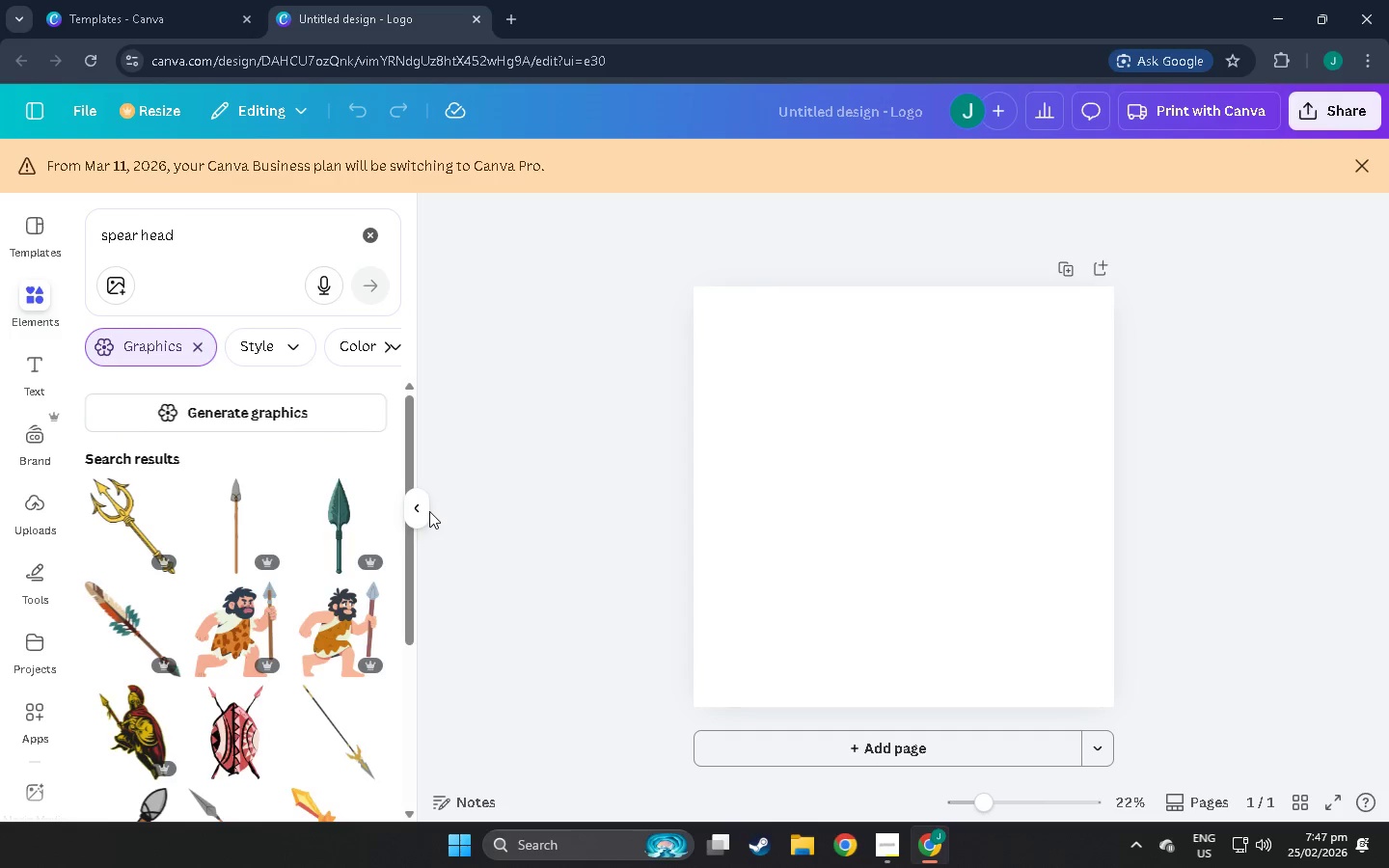 
scroll: coordinate [308, 509], scroll_direction: down, amount: 29.0
 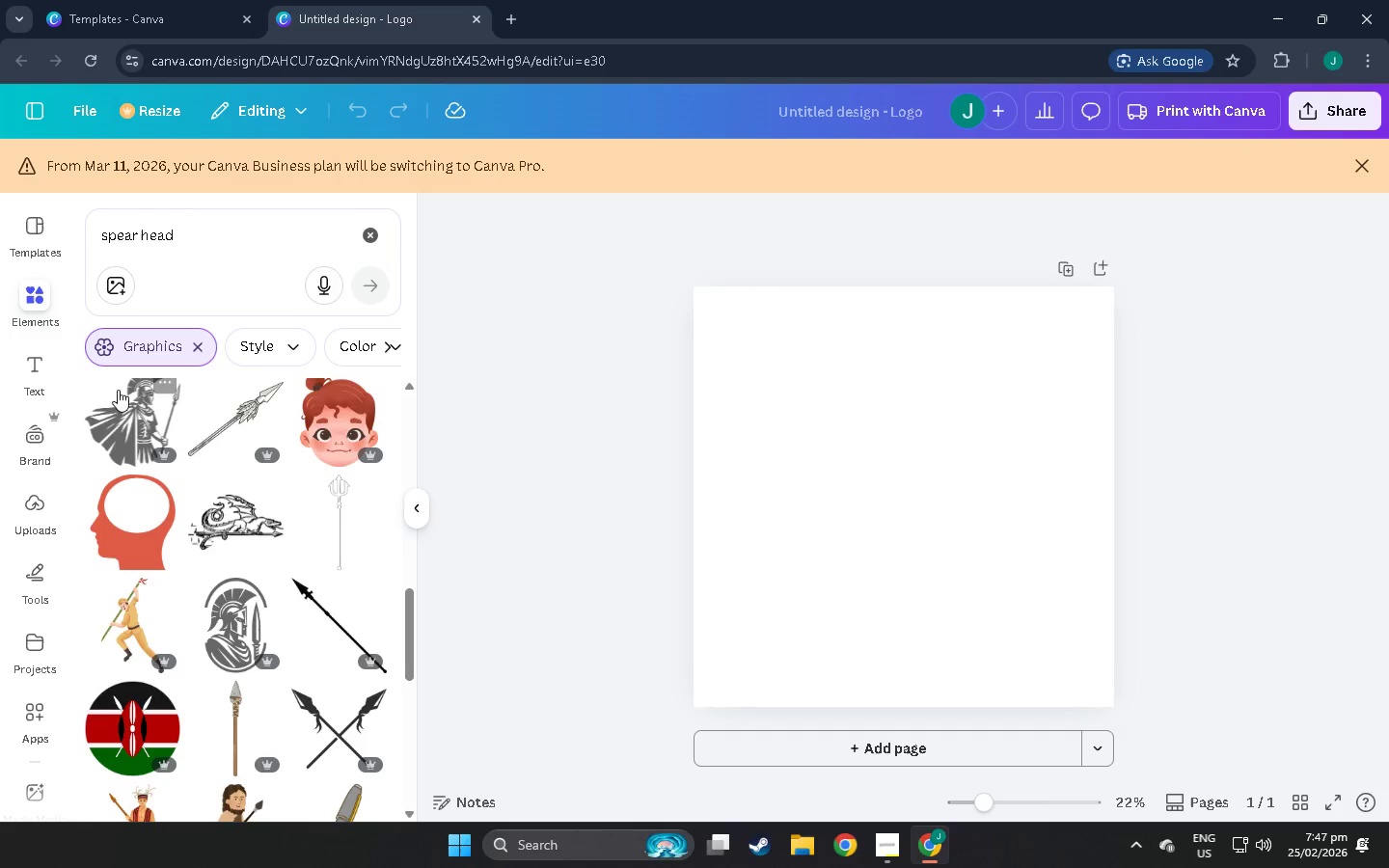 
left_click([923, 468])
 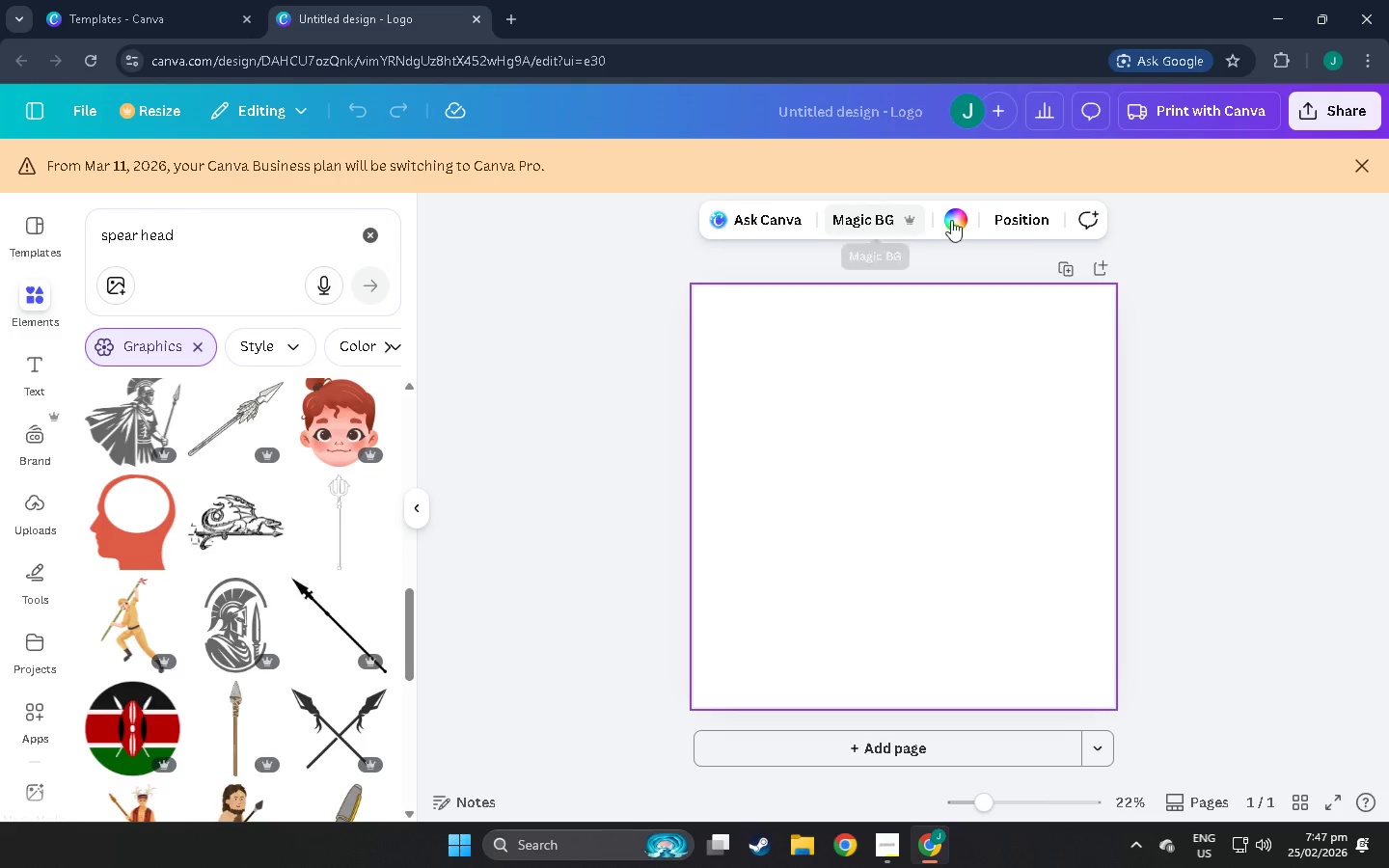 
left_click([973, 220])
 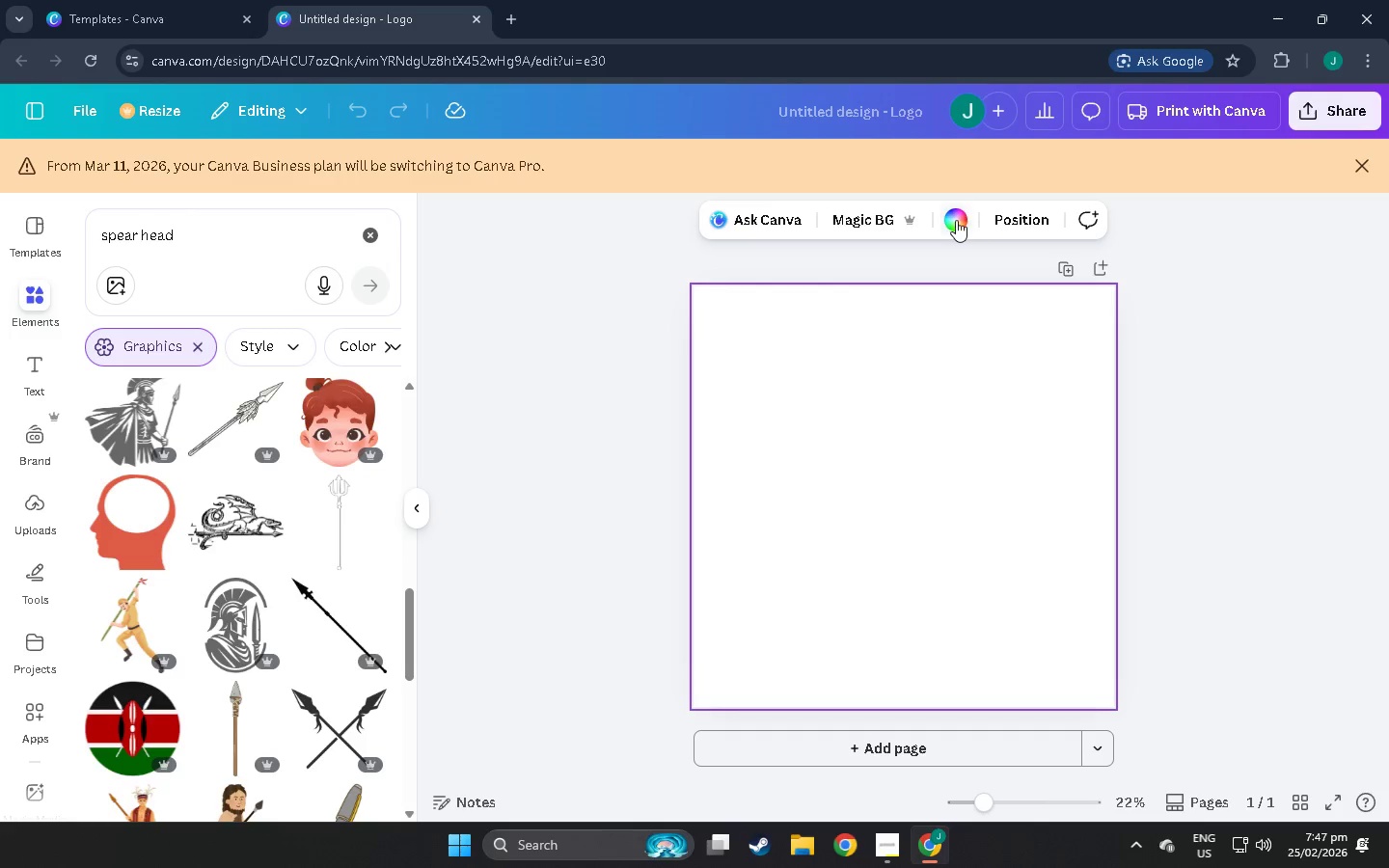 
left_click([954, 220])
 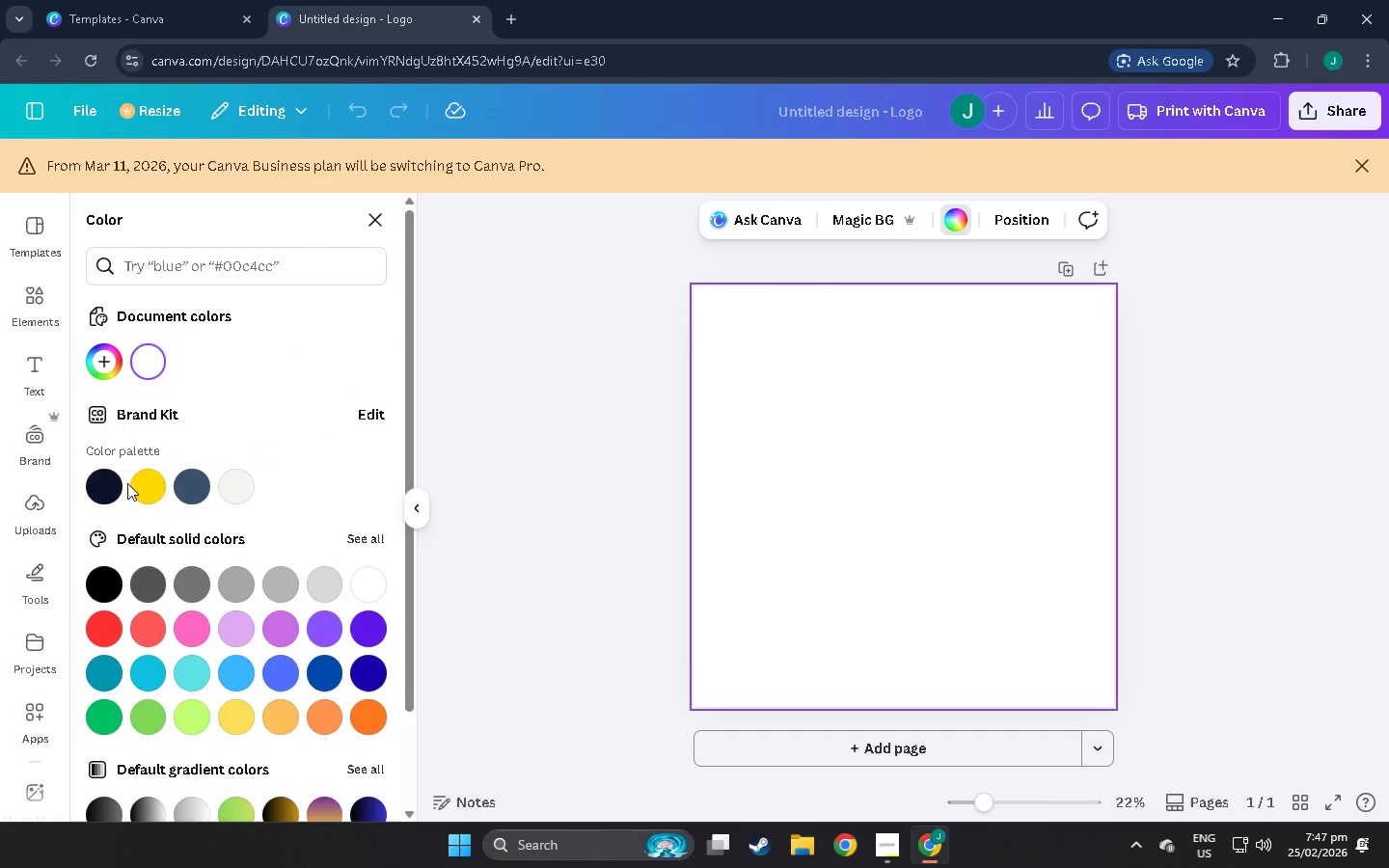 
left_click([364, 408])
 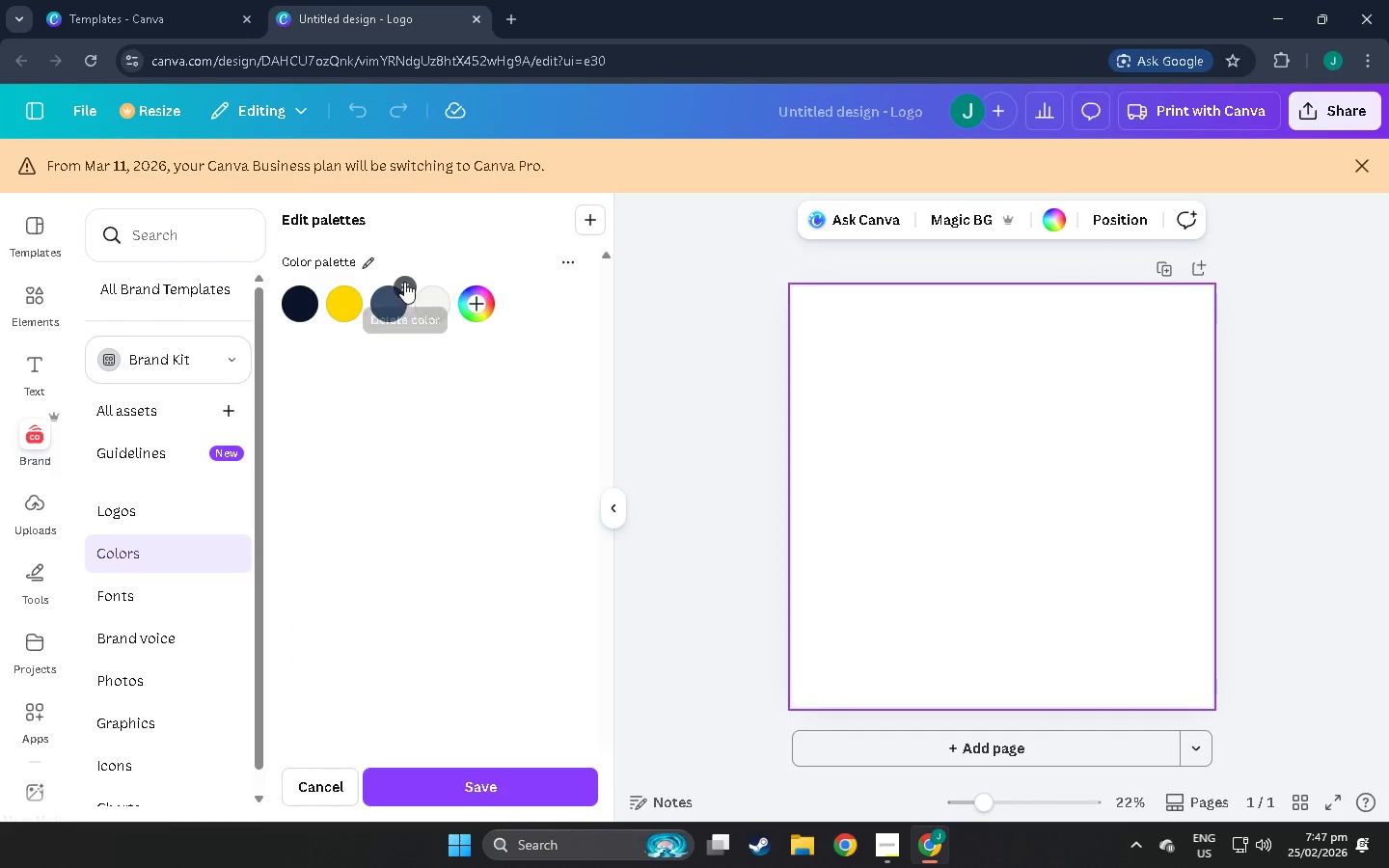 
double_click([404, 281])
 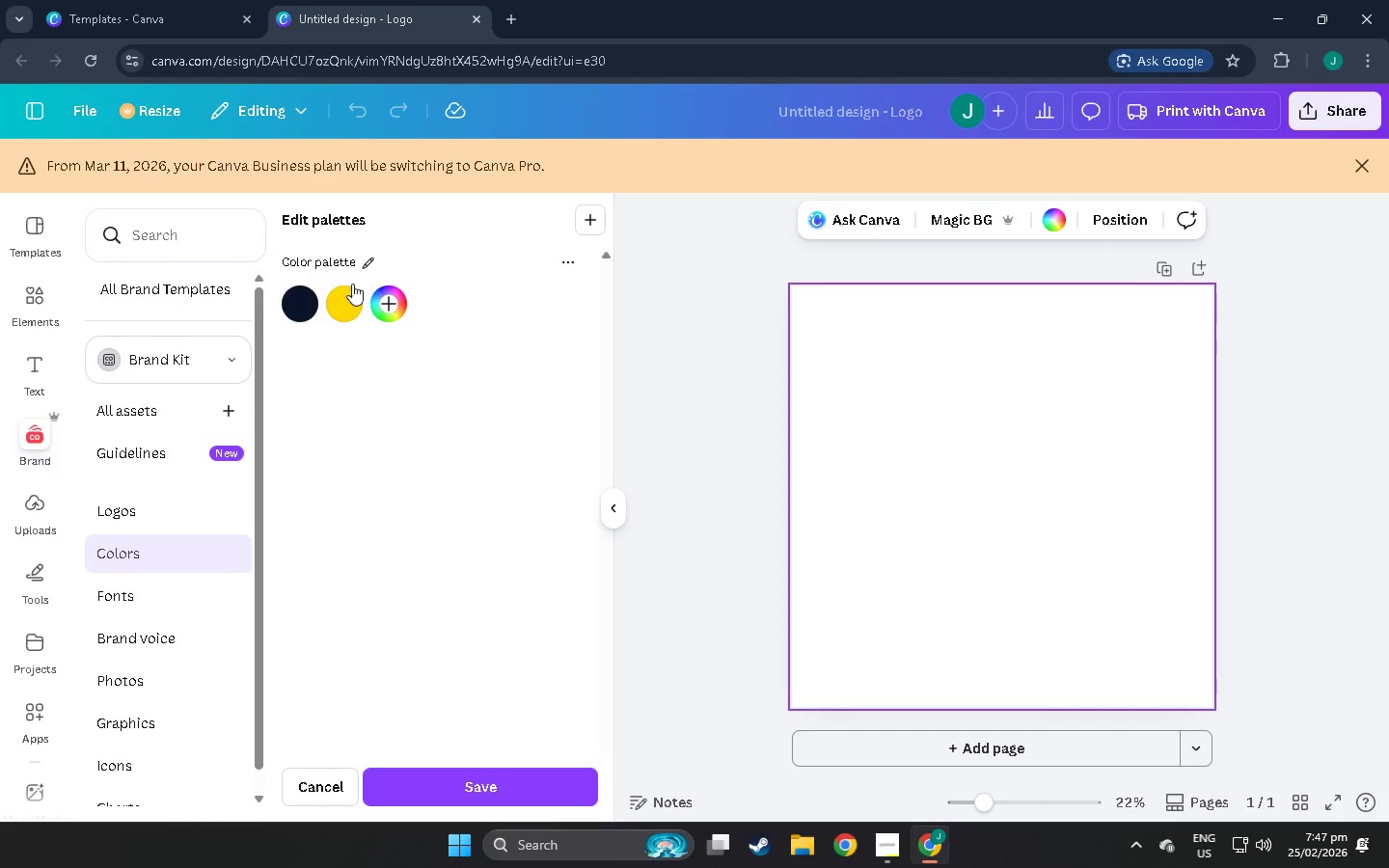 
left_click([360, 285])
 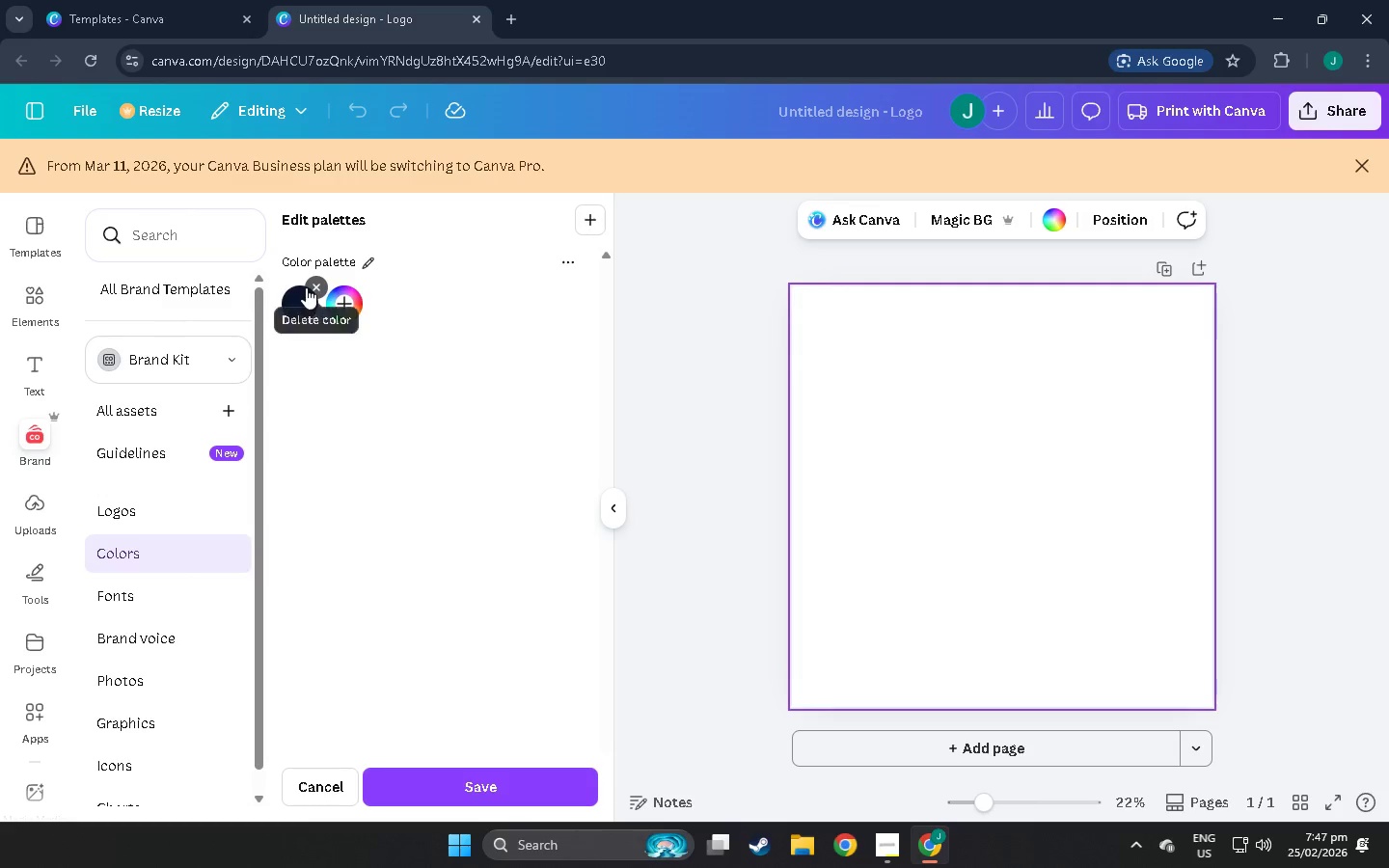 
left_click([316, 288])
 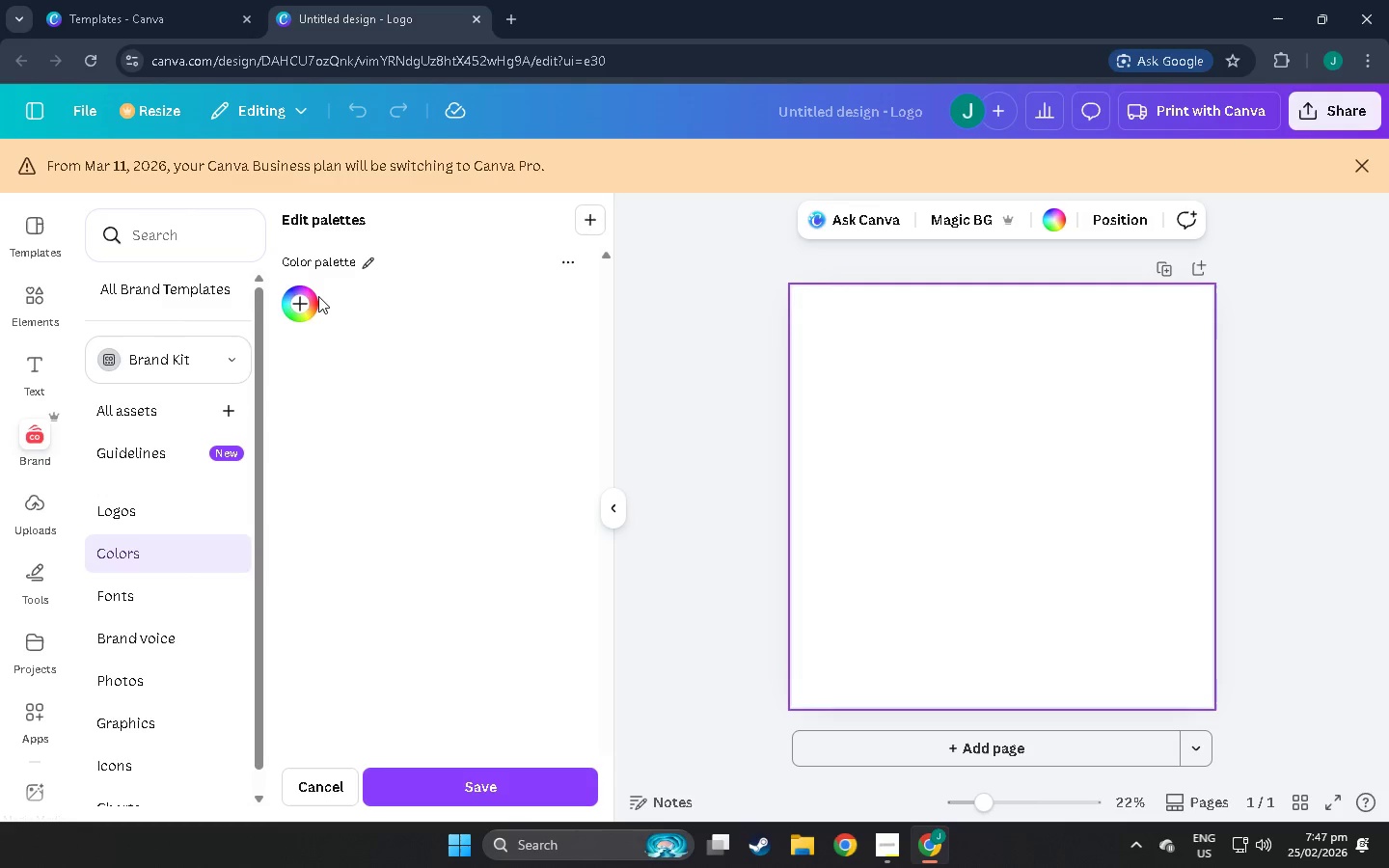 
left_click([300, 296])
 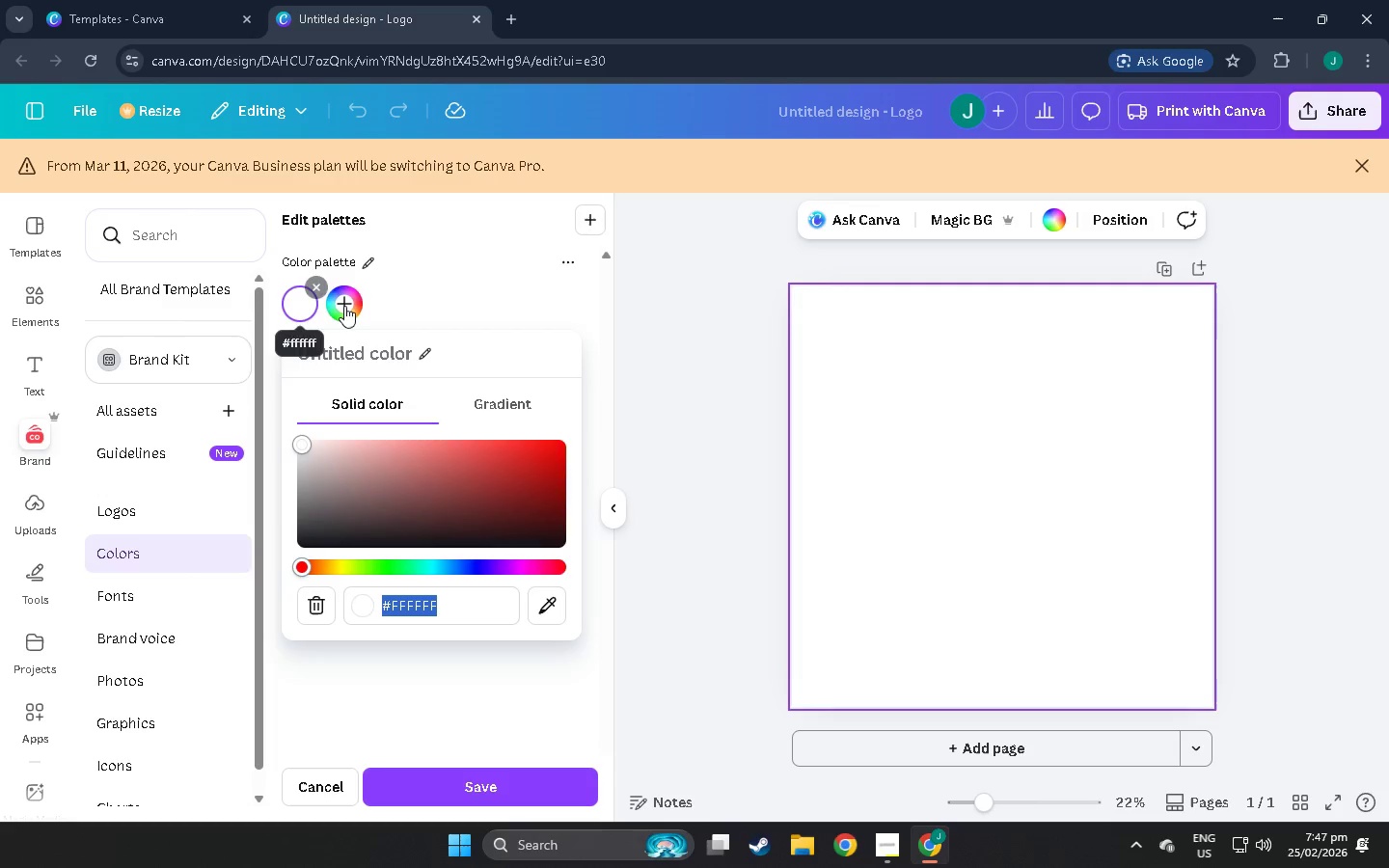 
left_click([344, 307])